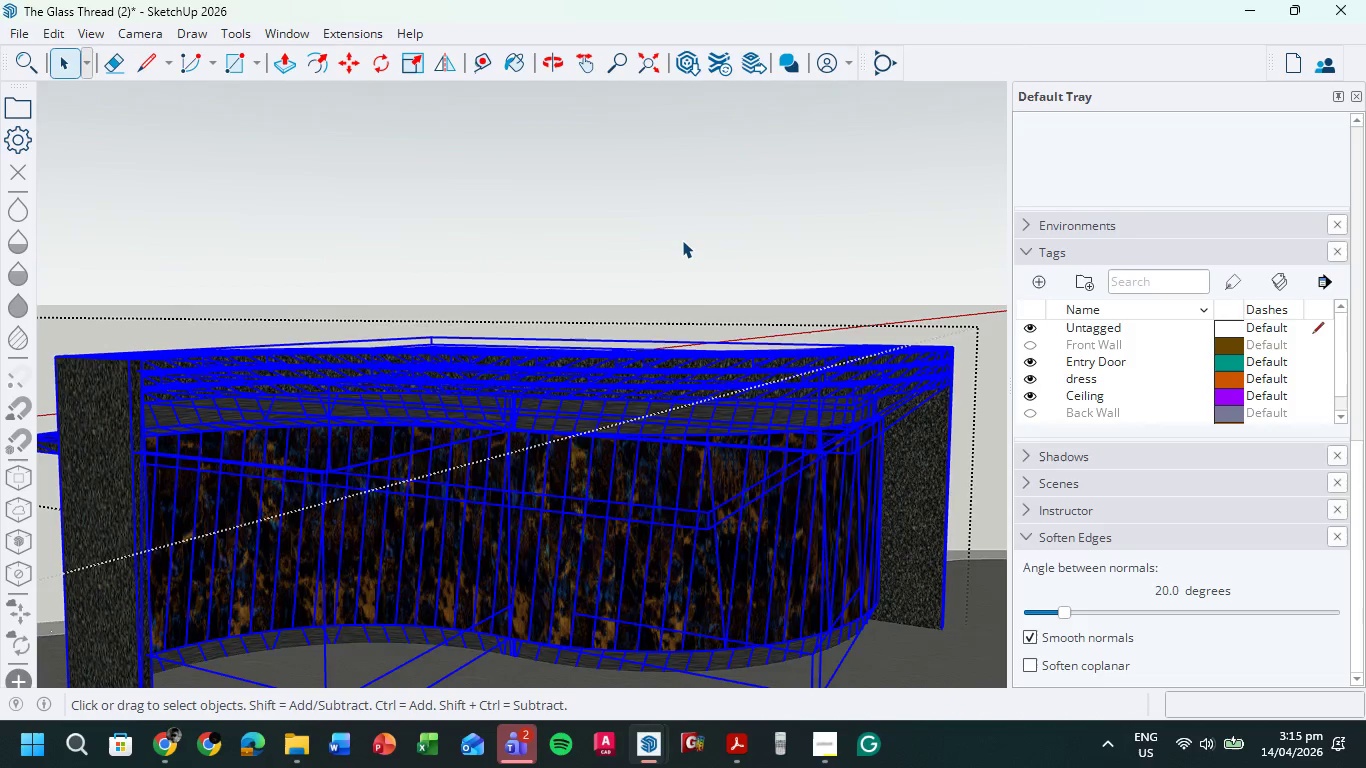 
double_click([682, 240])
 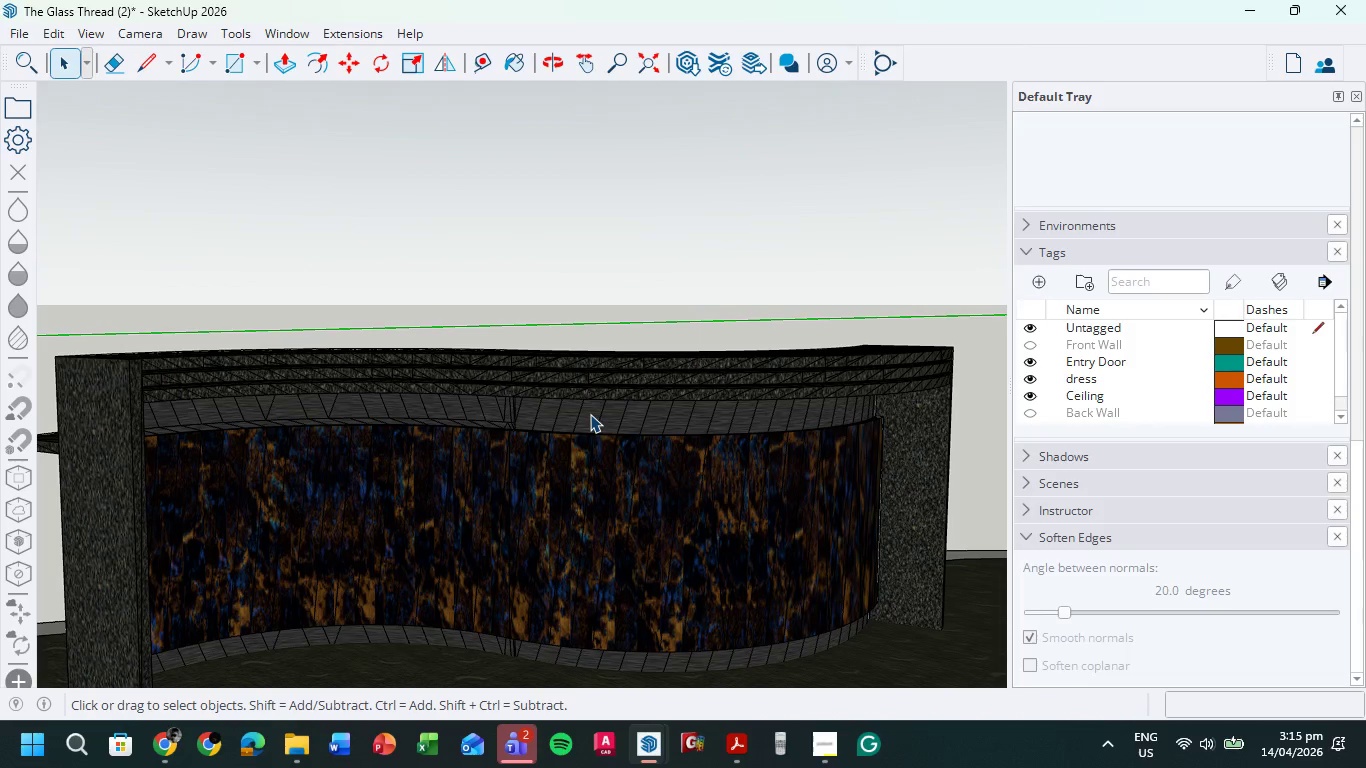 
left_click([584, 412])
 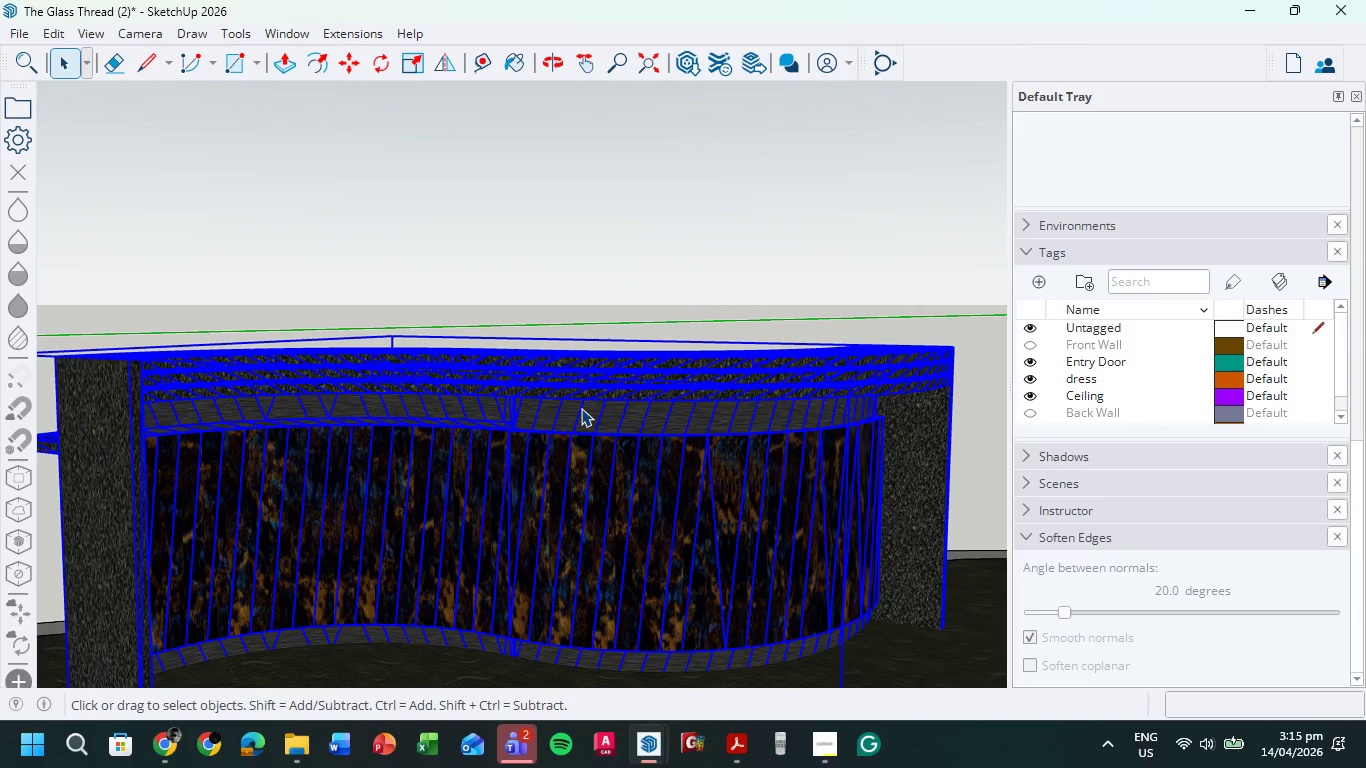 
right_click([581, 408])
 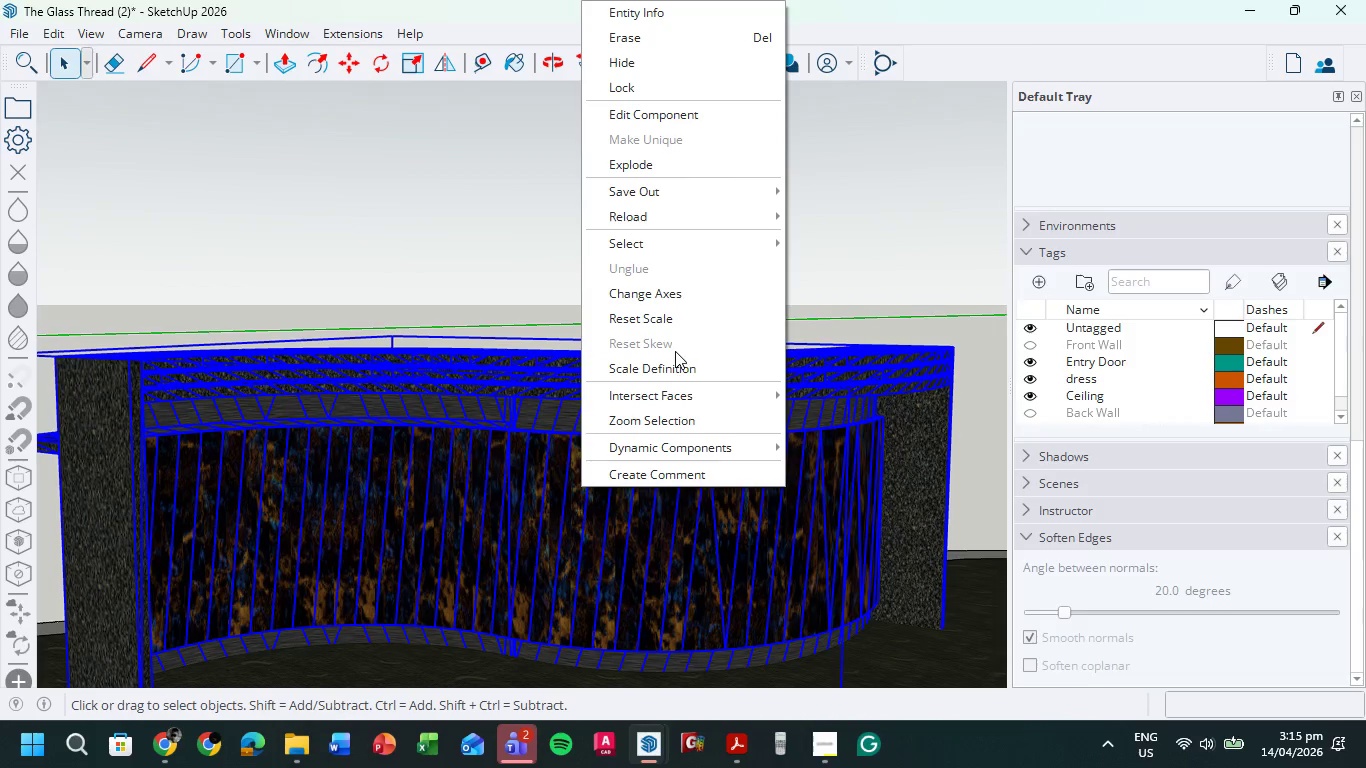 
wait(6.84)
 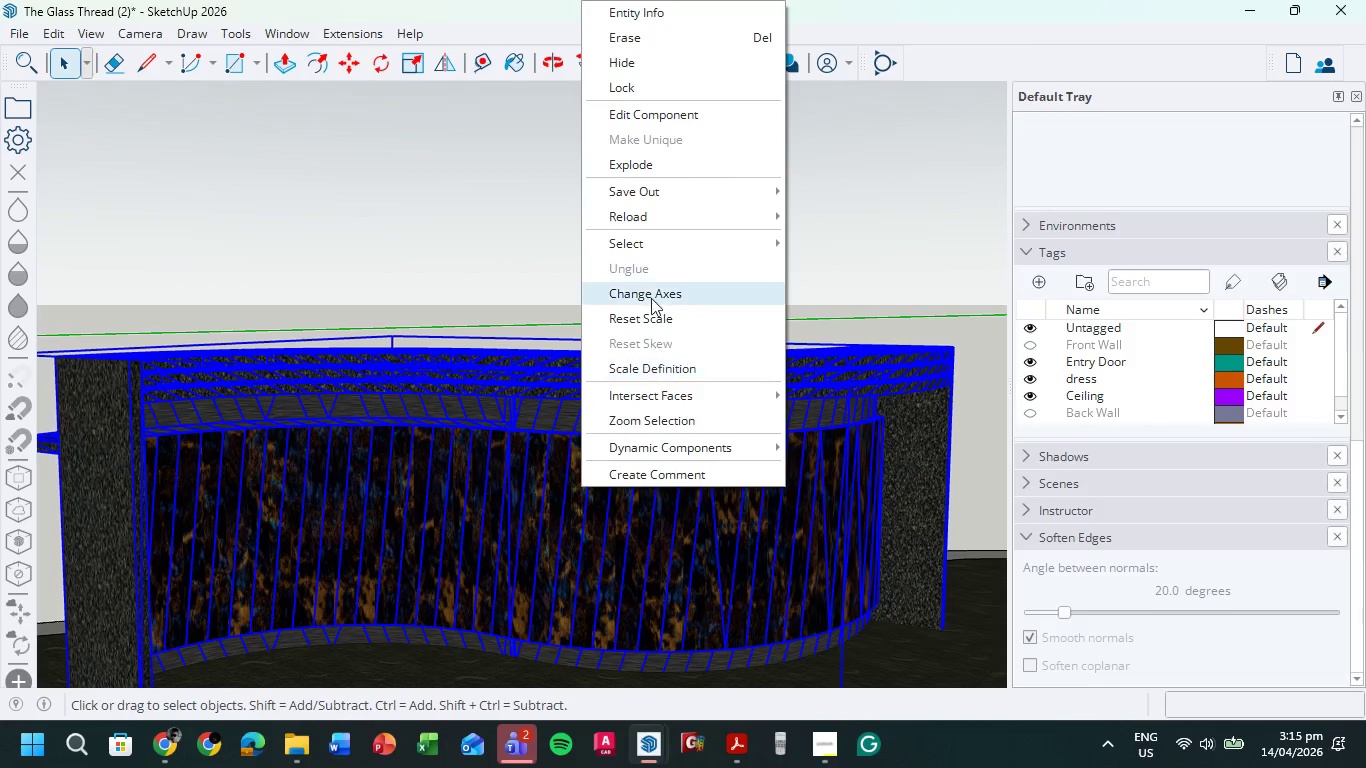 
double_click([541, 267])
 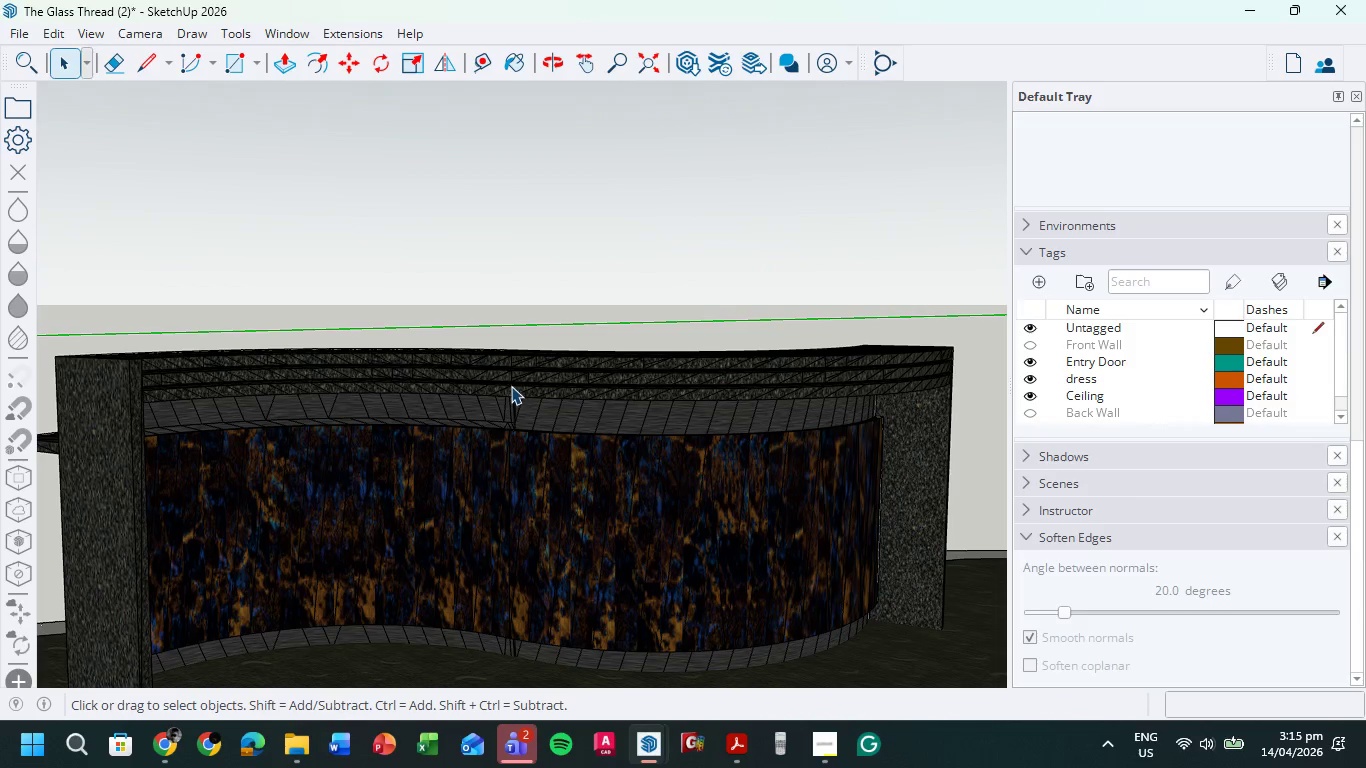 
triple_click([511, 386])
 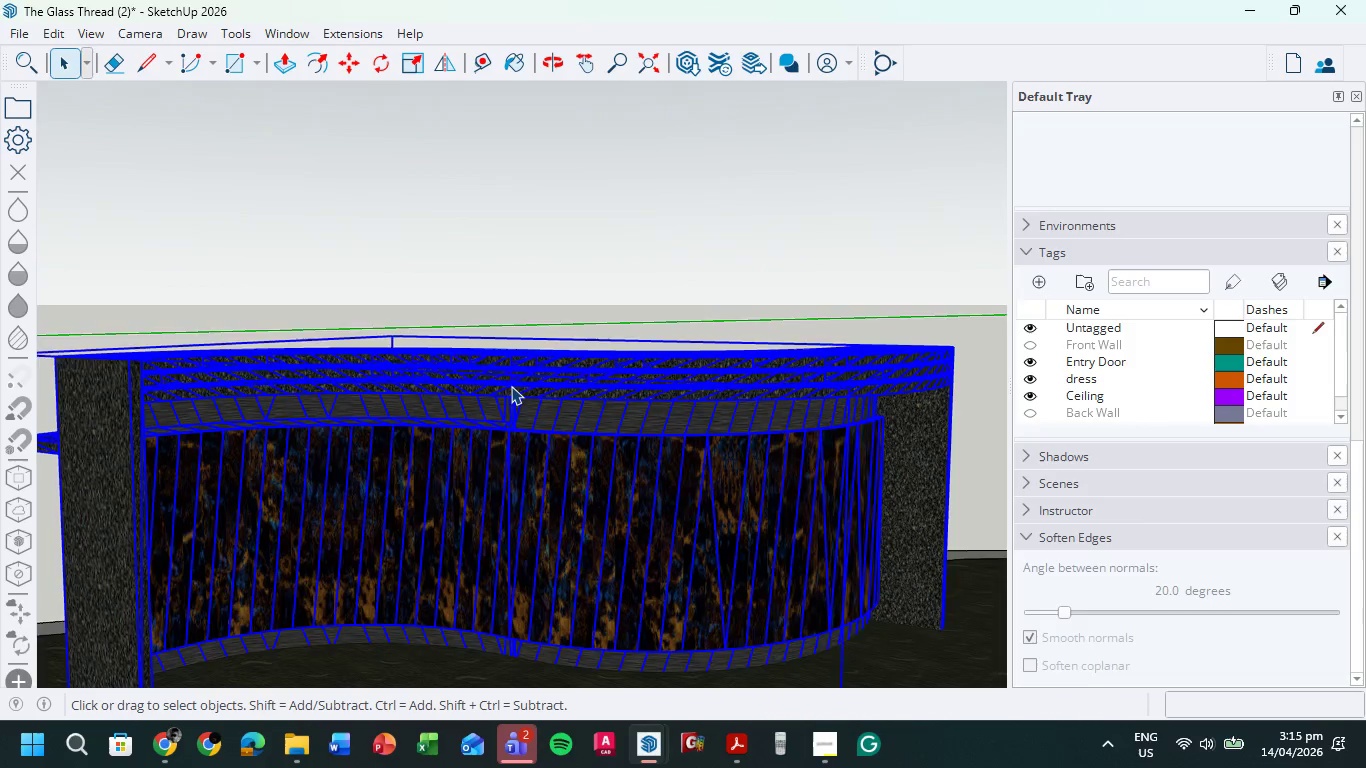 
triple_click([511, 386])
 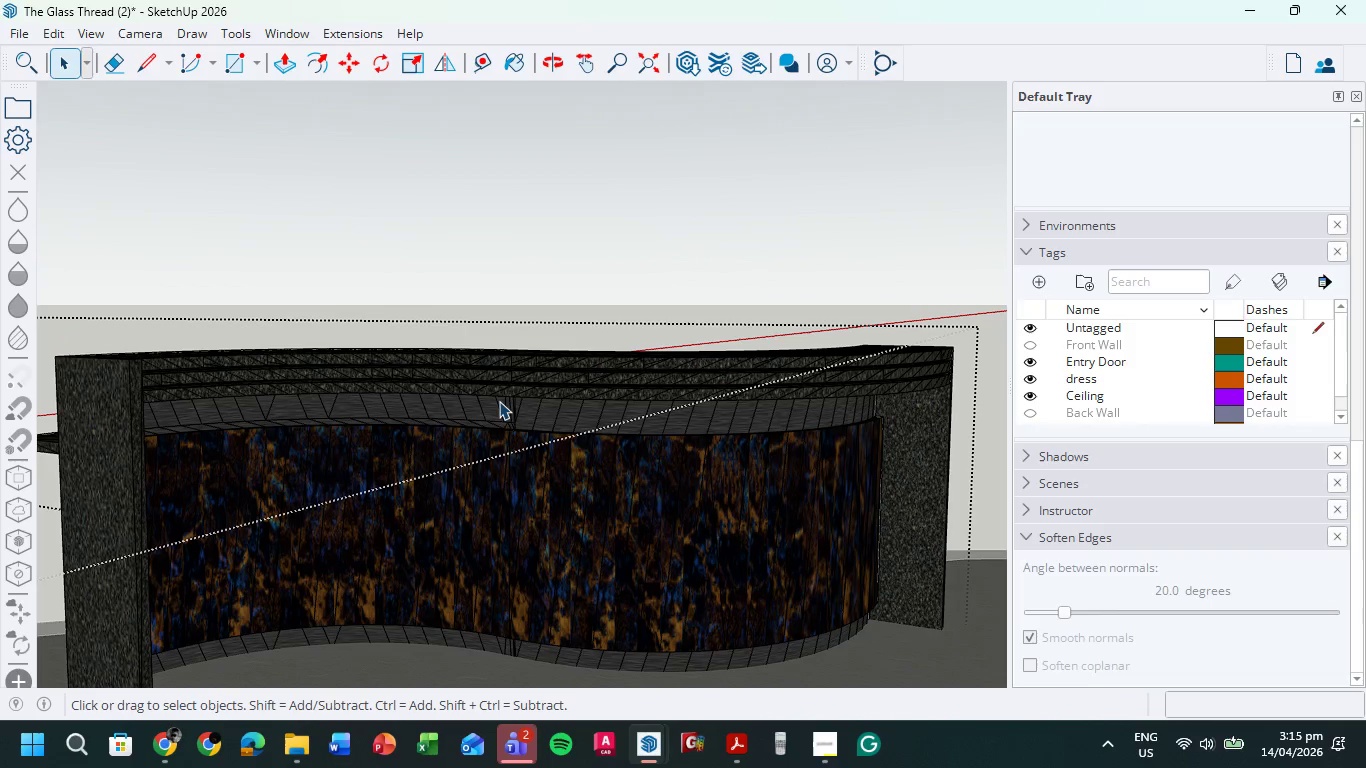 
left_click([499, 403])
 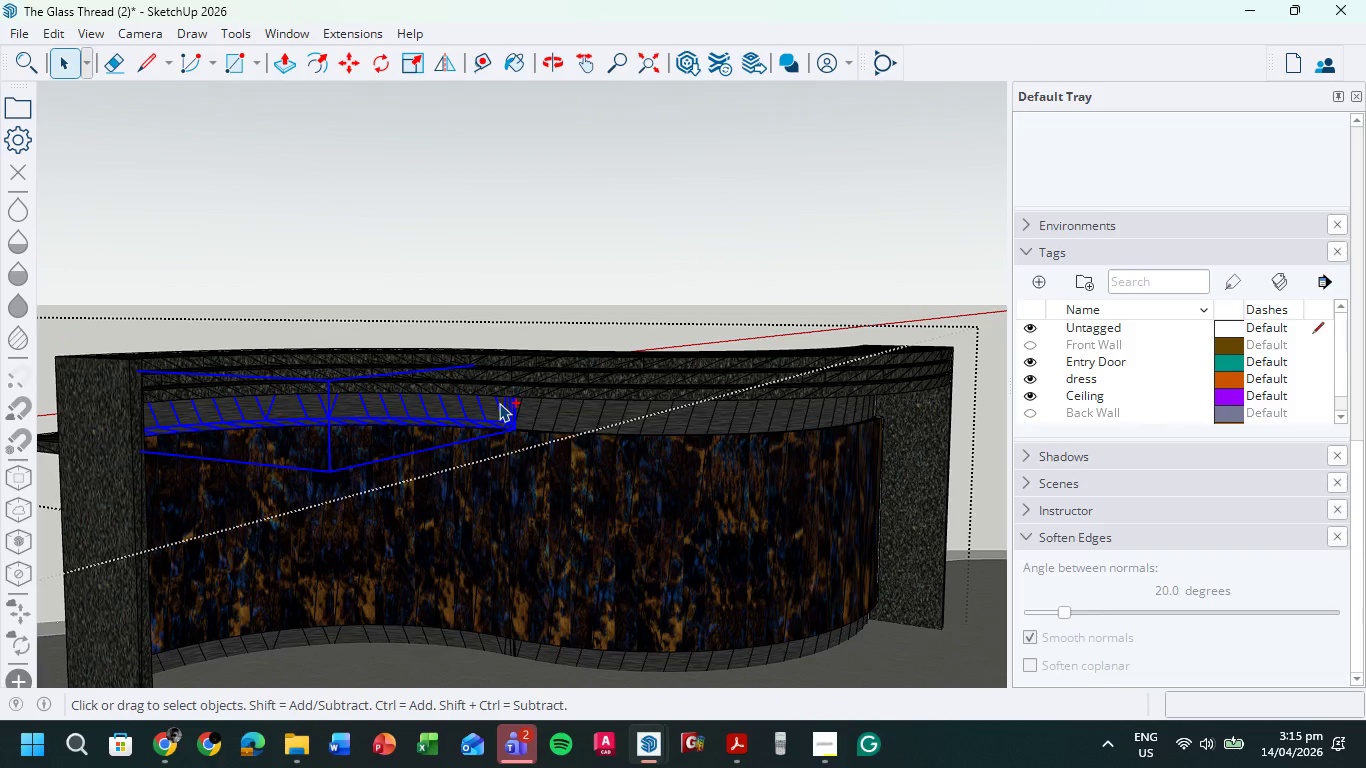 
key(Control+A)
 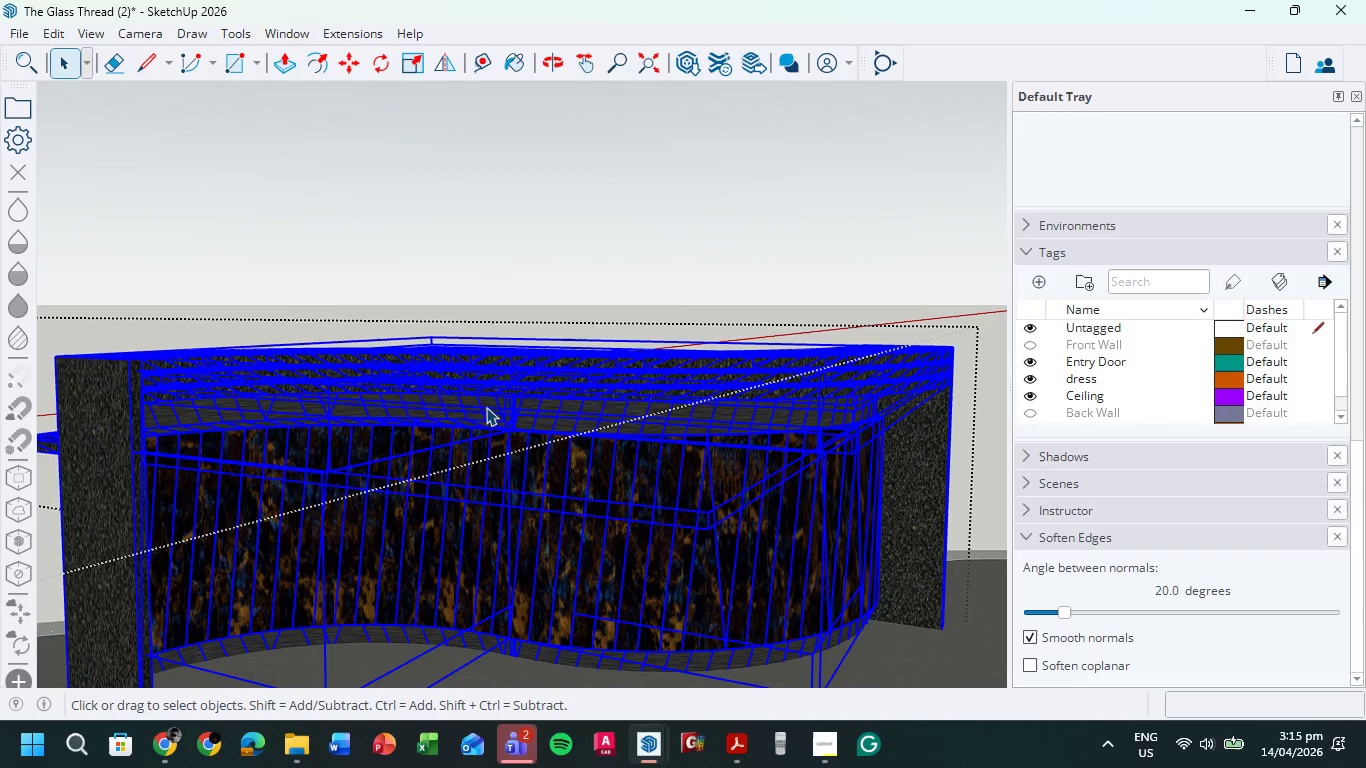 
right_click([486, 407])
 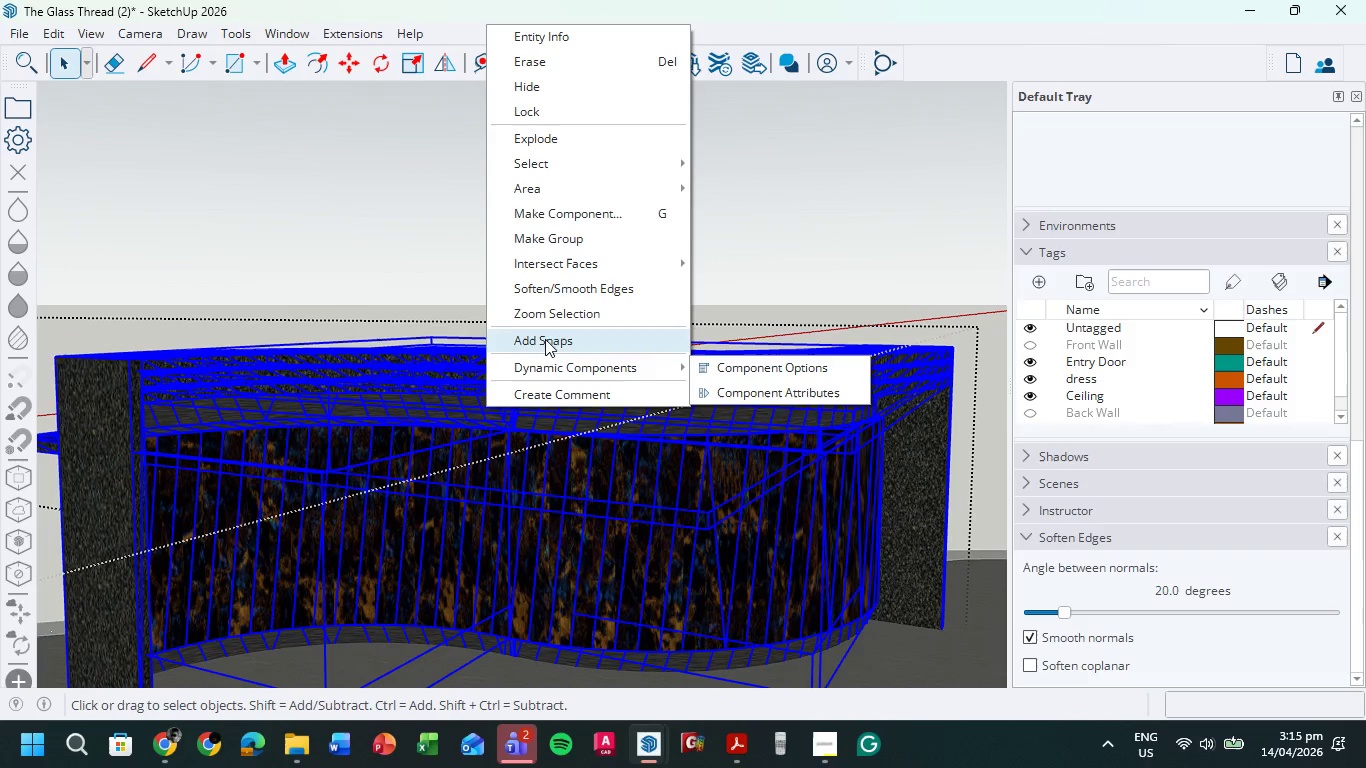 
left_click([578, 294])
 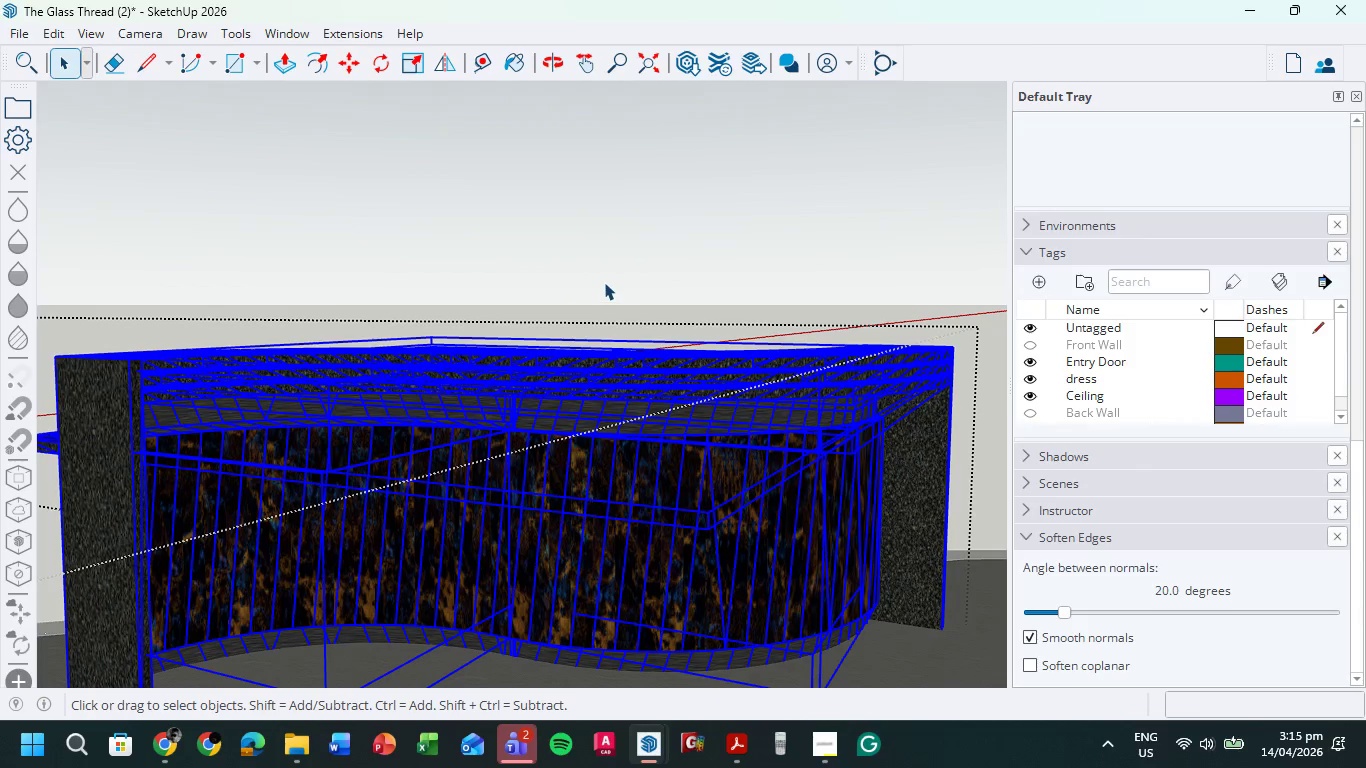 
double_click([604, 281])
 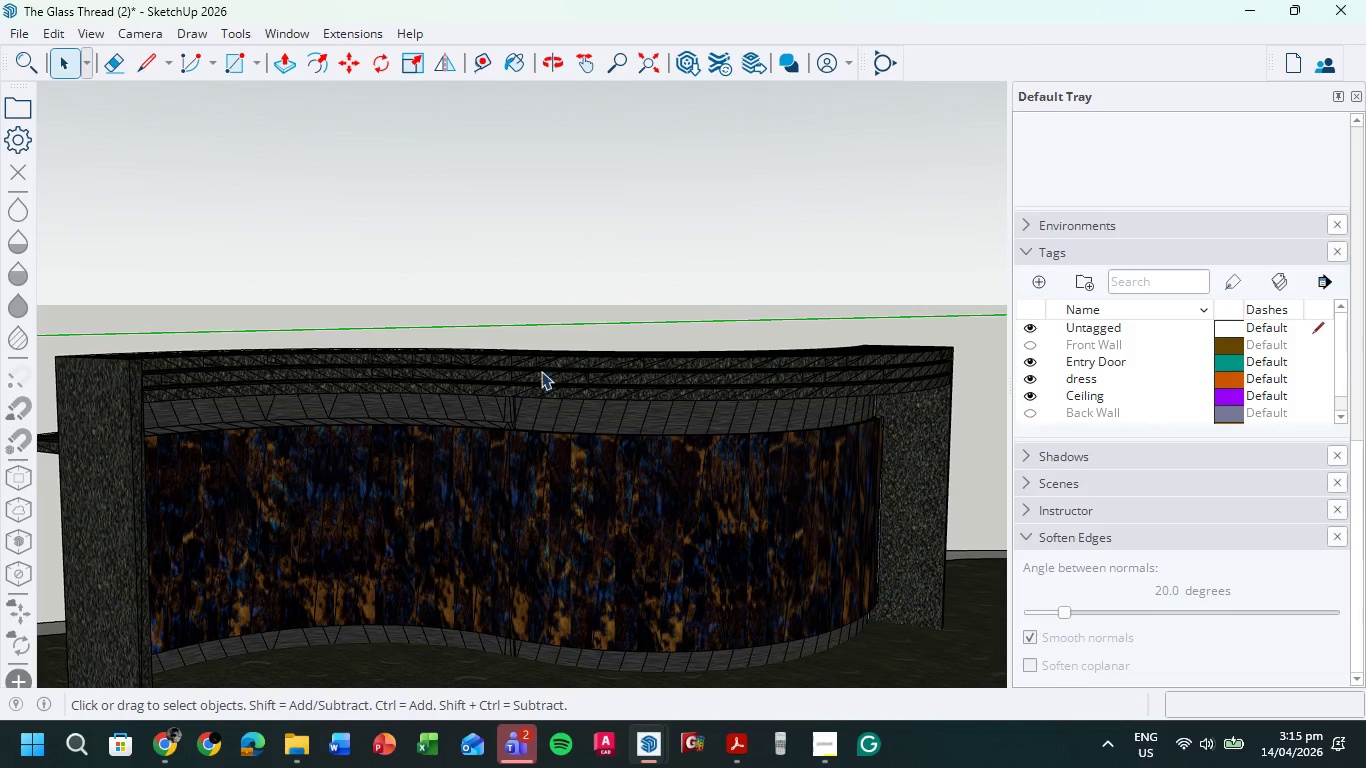 
scroll: coordinate [475, 402], scroll_direction: down, amount: 8.0
 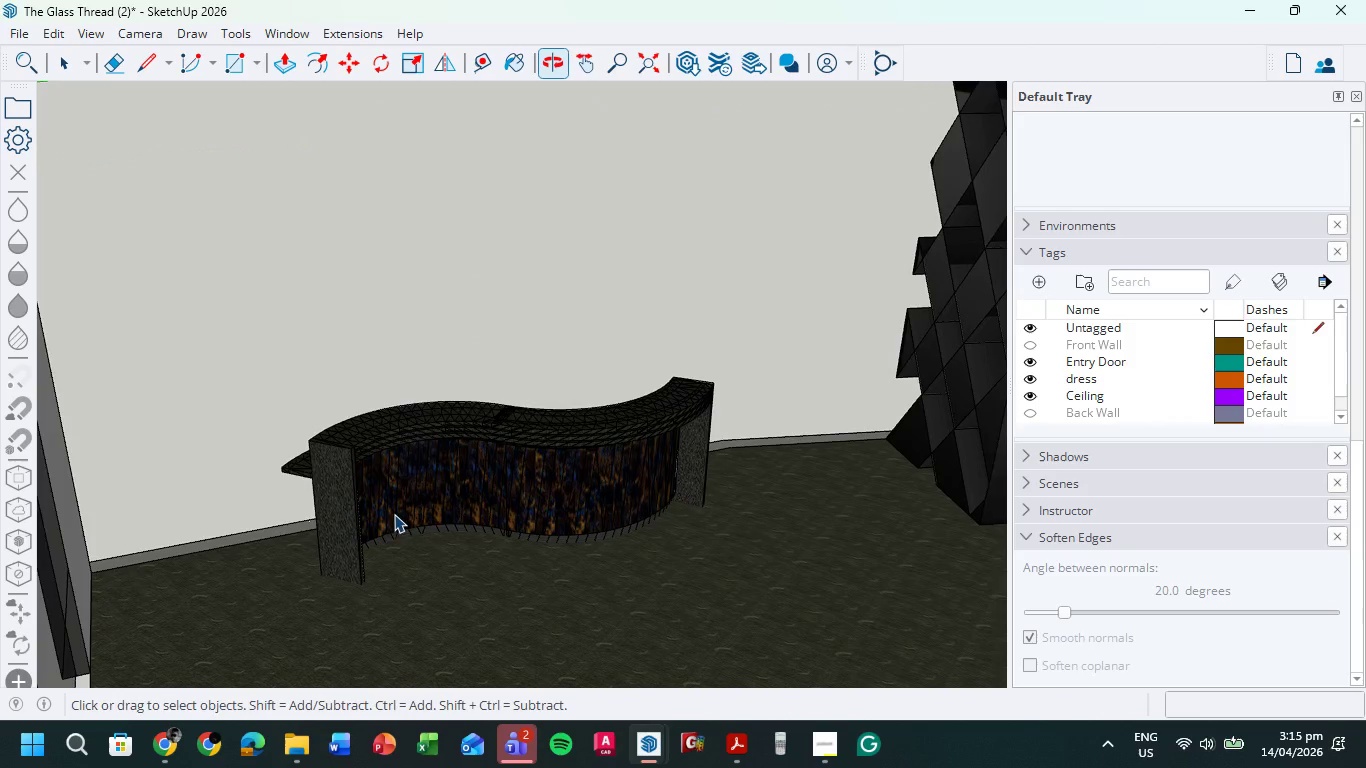 
scroll: coordinate [431, 385], scroll_direction: up, amount: 9.0
 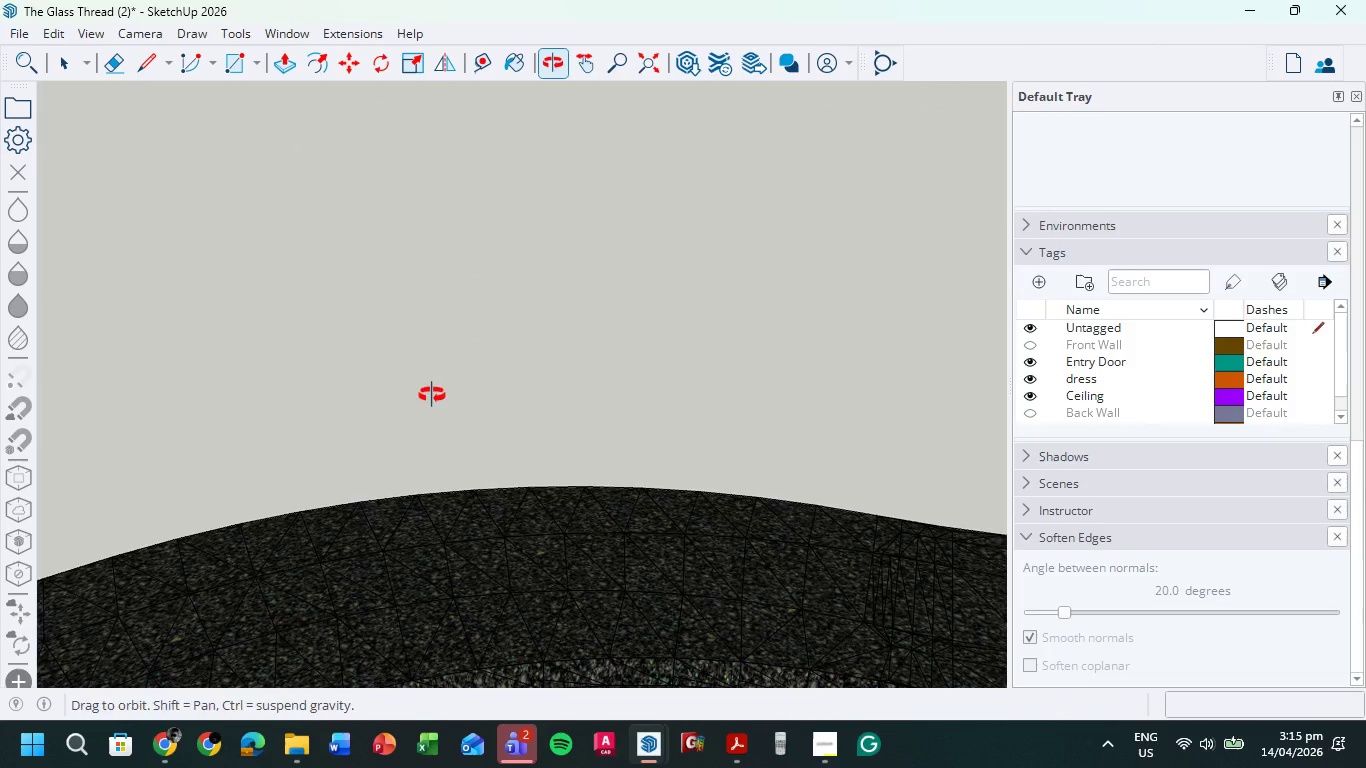 
scroll: coordinate [433, 396], scroll_direction: down, amount: 5.0
 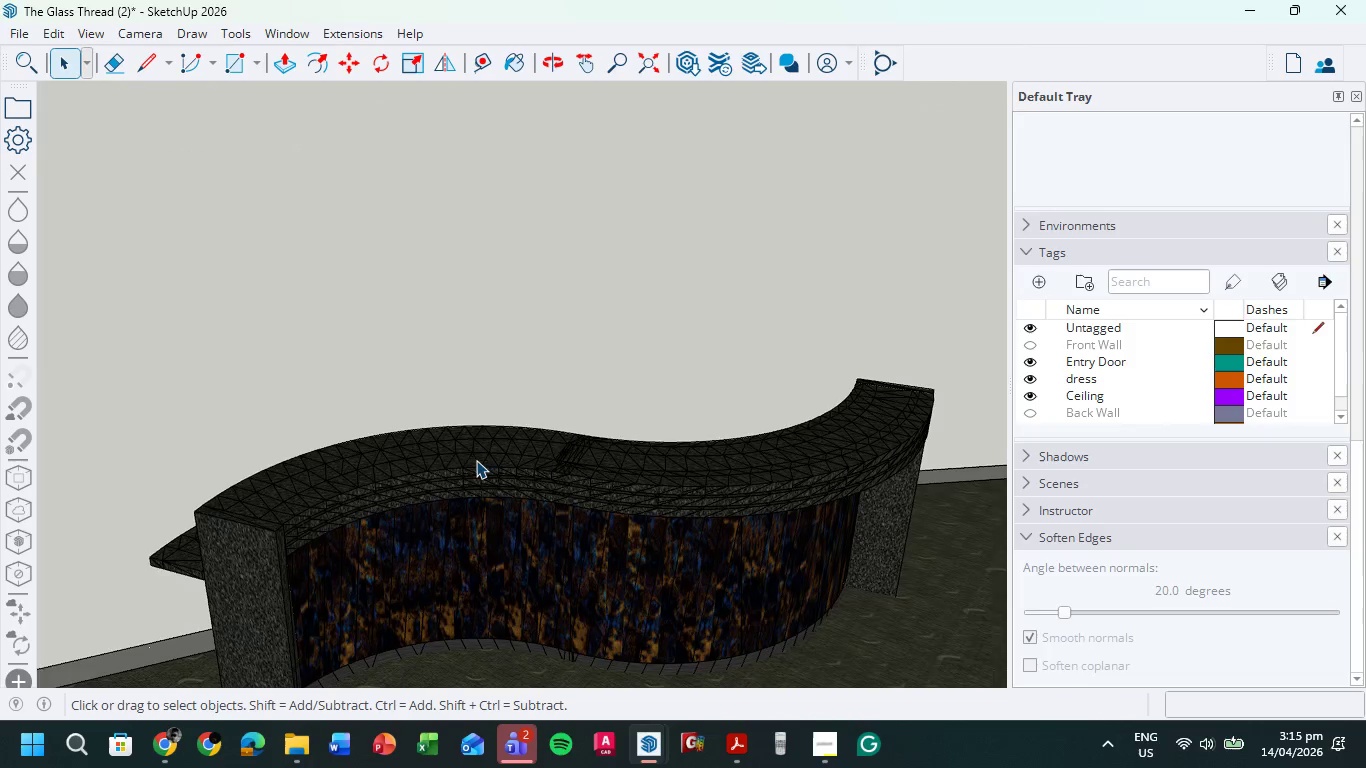 
left_click([494, 448])
 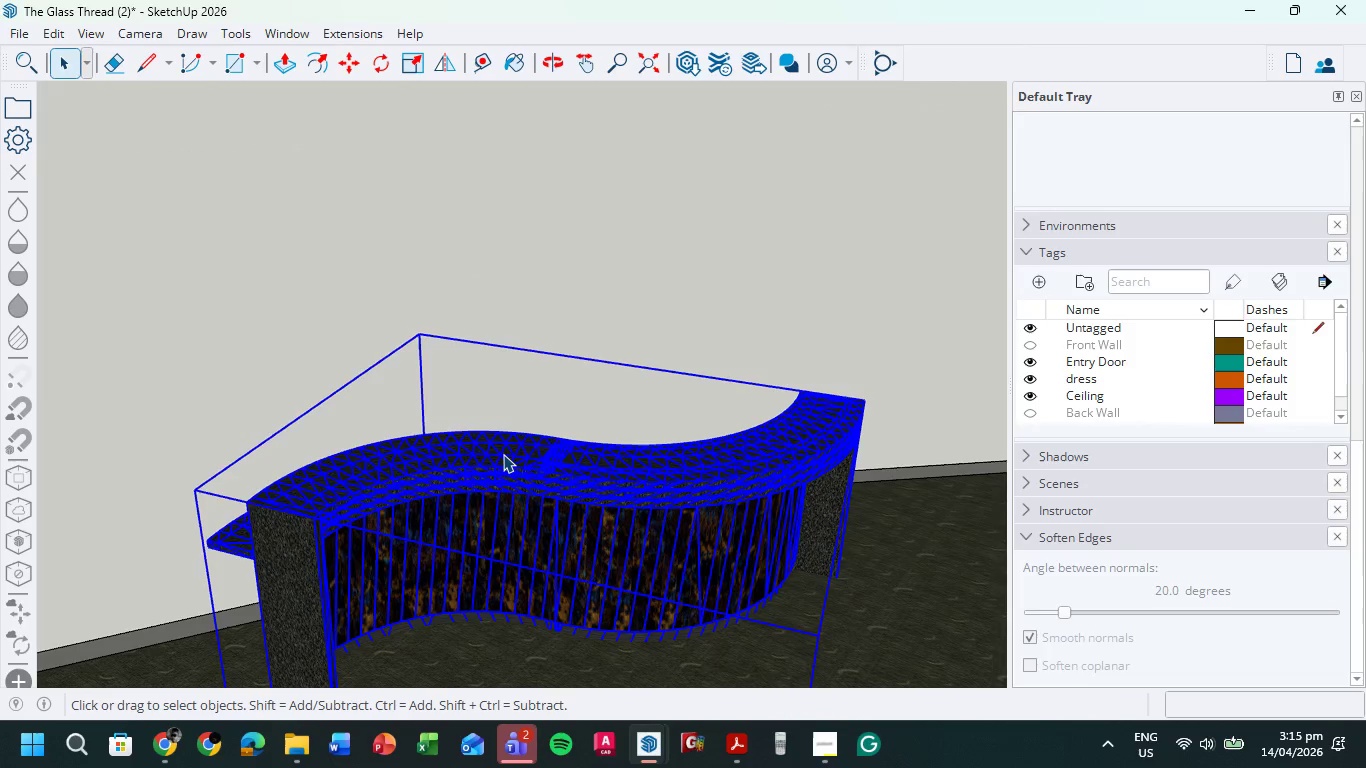 
scroll: coordinate [476, 463], scroll_direction: down, amount: 2.0
 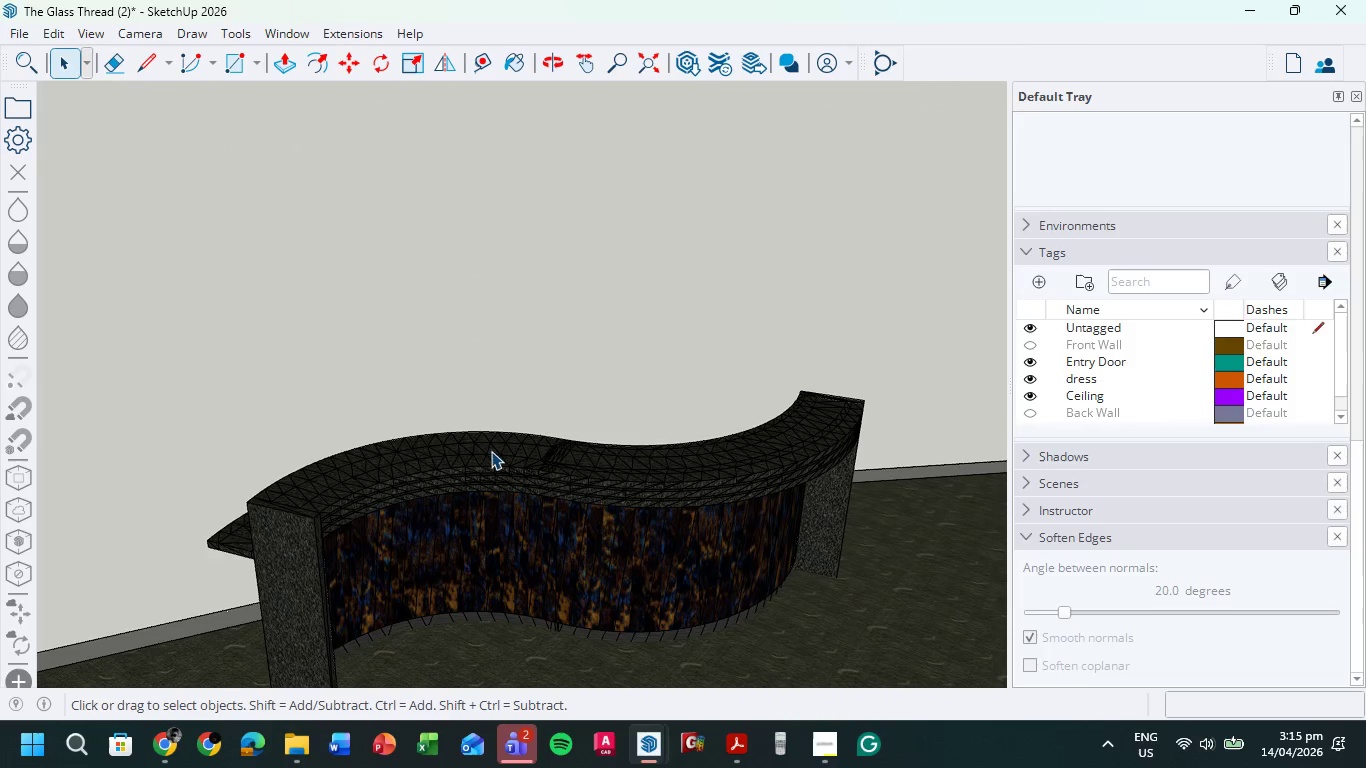 
double_click([503, 454])
 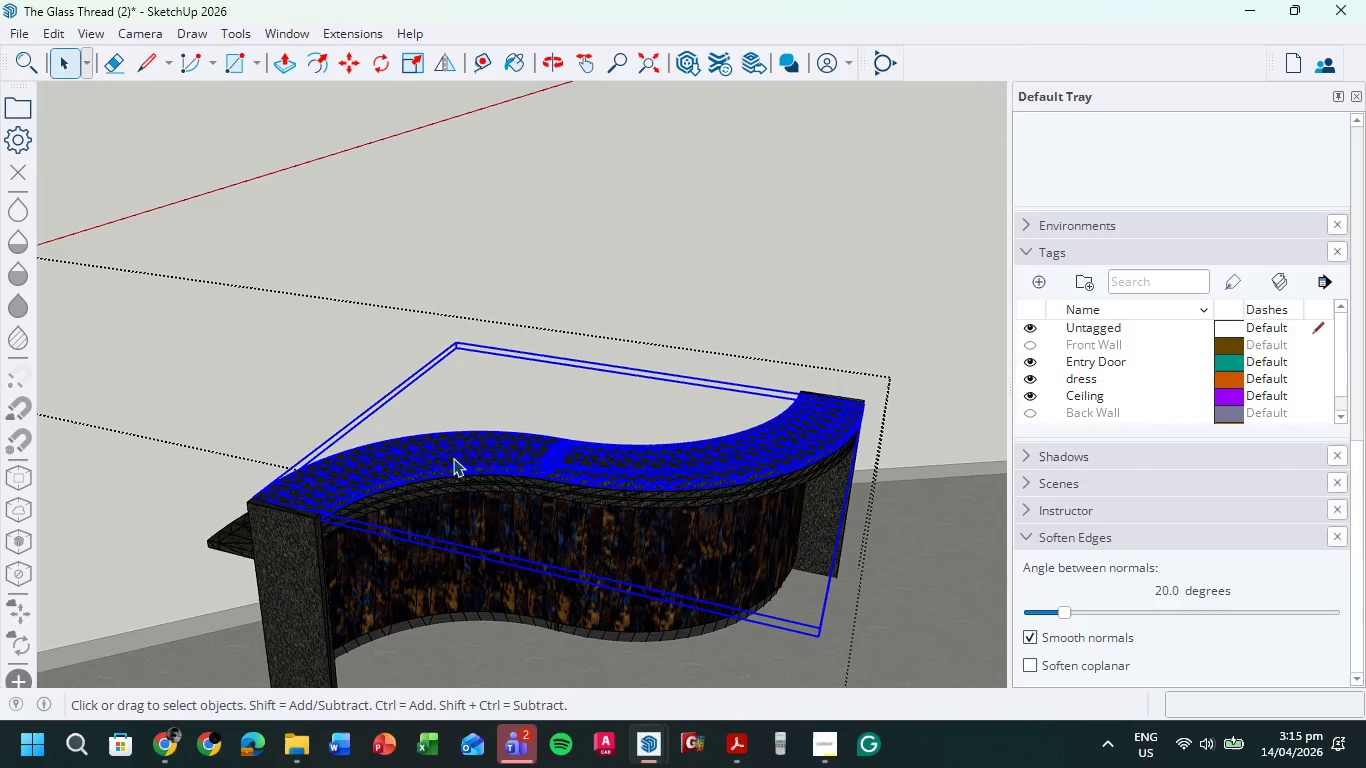 
double_click([455, 456])
 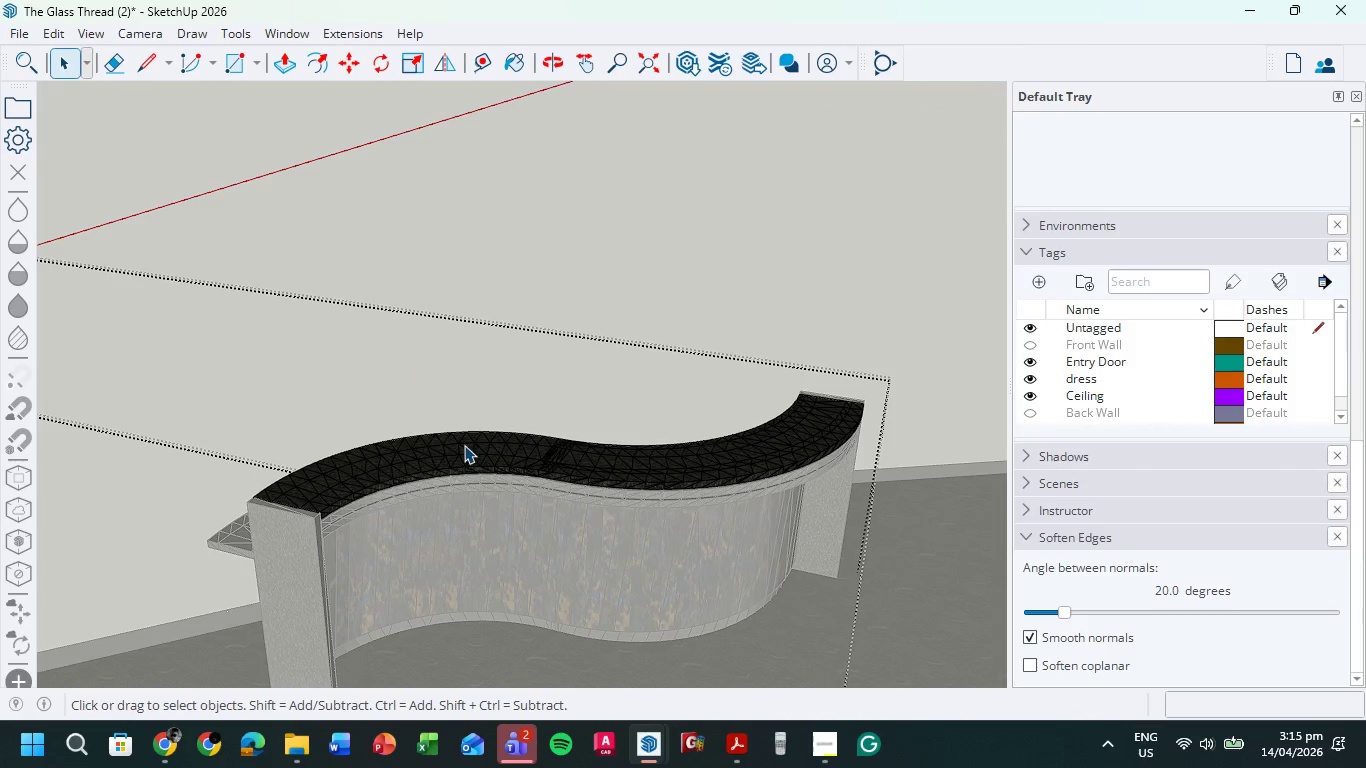 
triple_click([464, 445])
 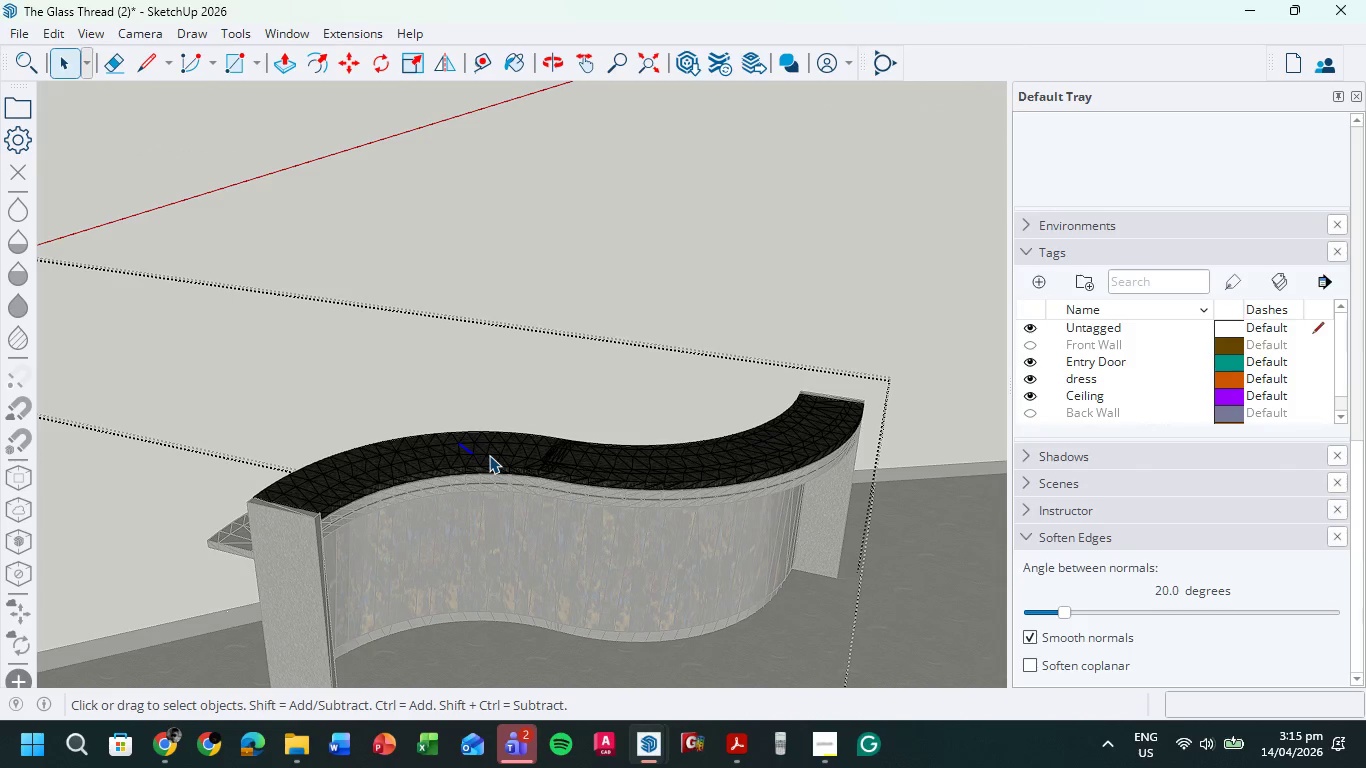 
left_click([489, 455])
 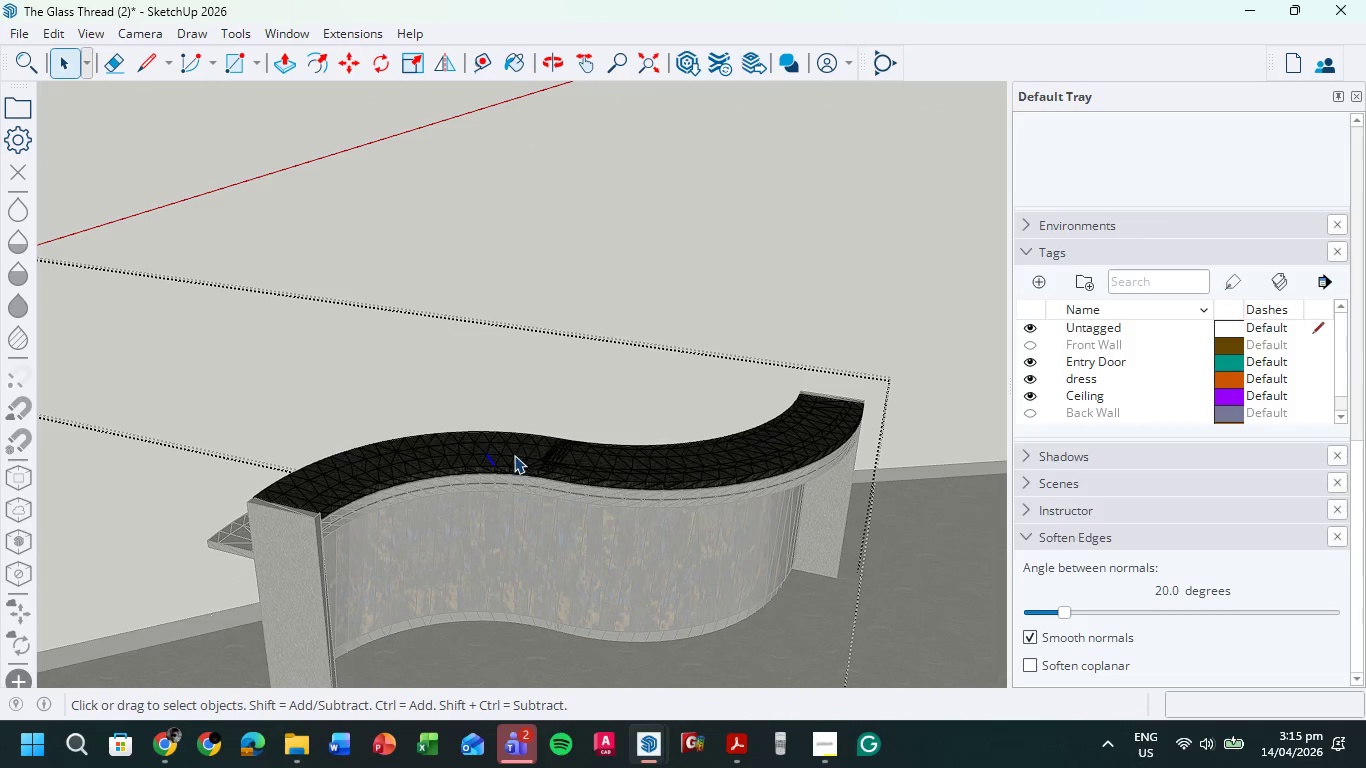 
double_click([514, 455])
 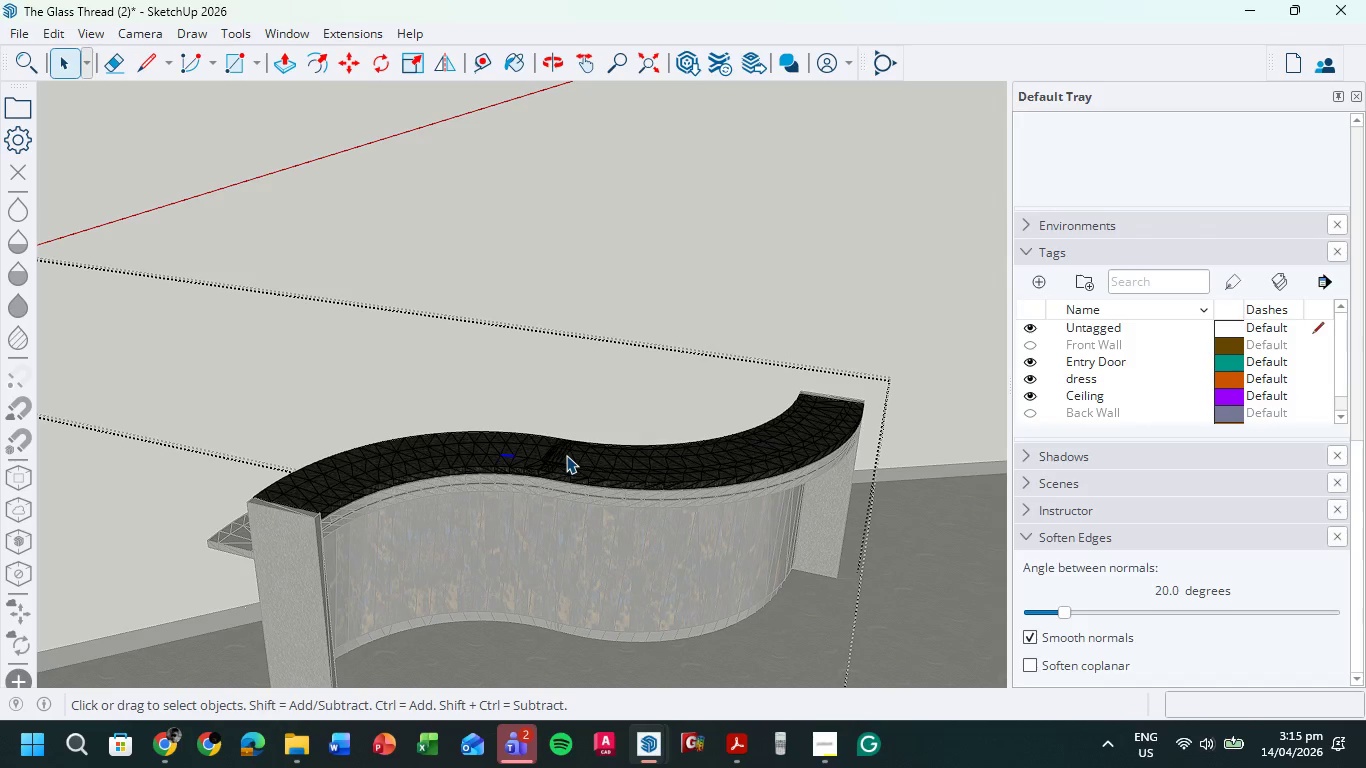 
triple_click([566, 455])
 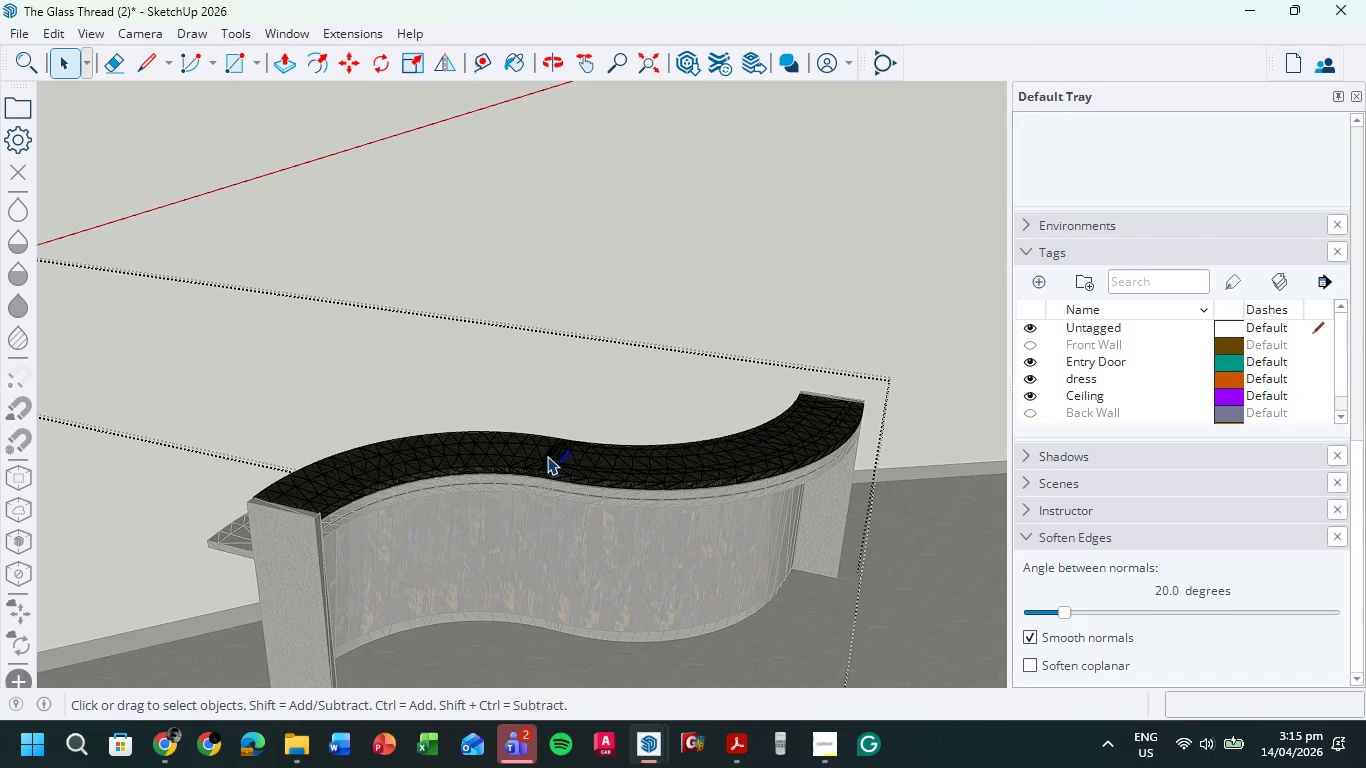 
triple_click([547, 456])
 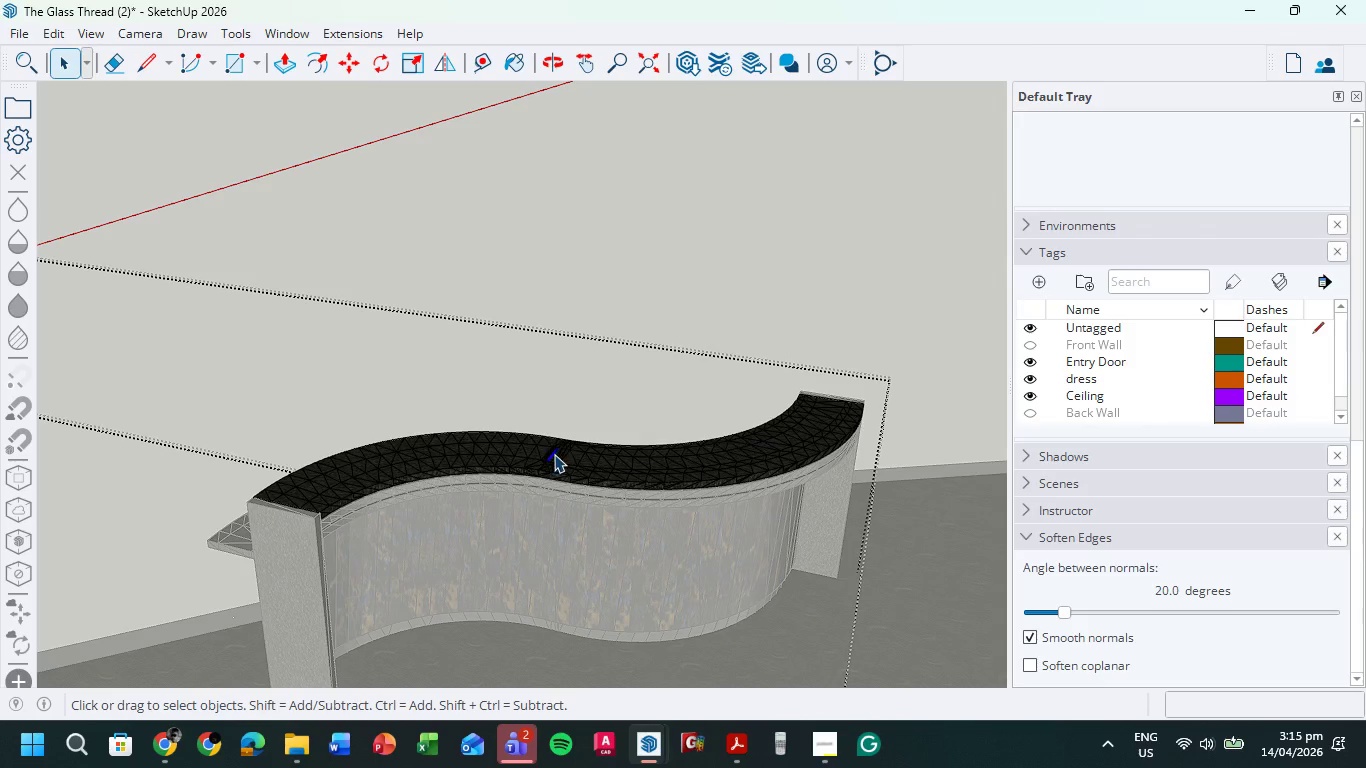 
triple_click([554, 454])
 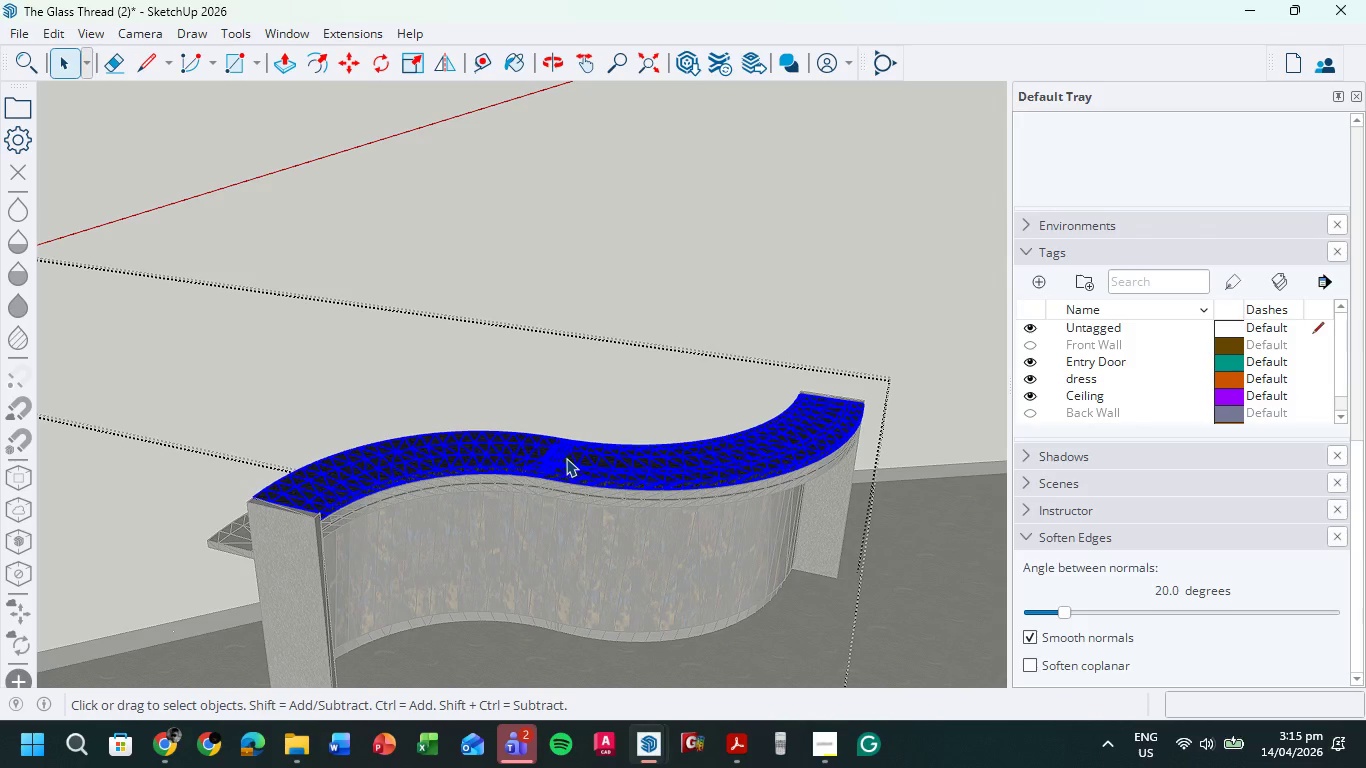 
right_click([566, 458])
 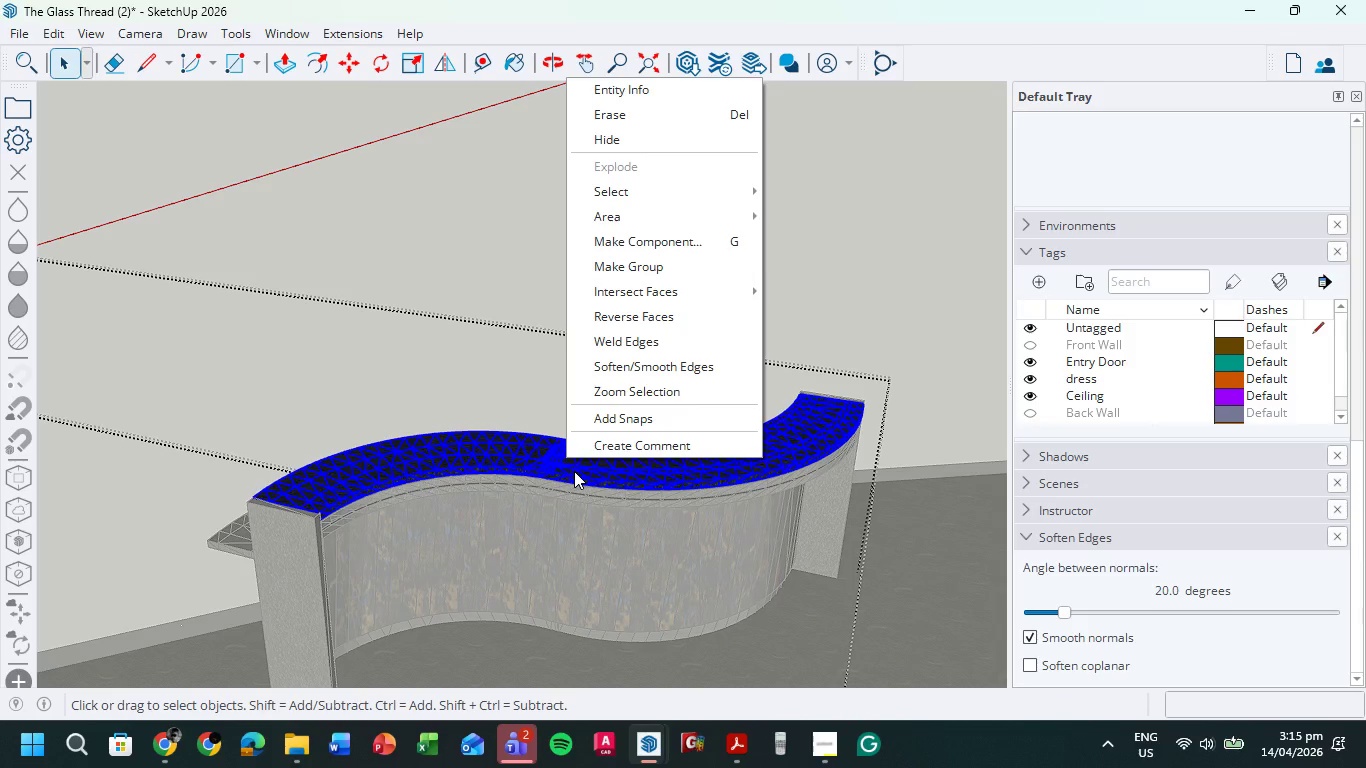 
wait(14.61)
 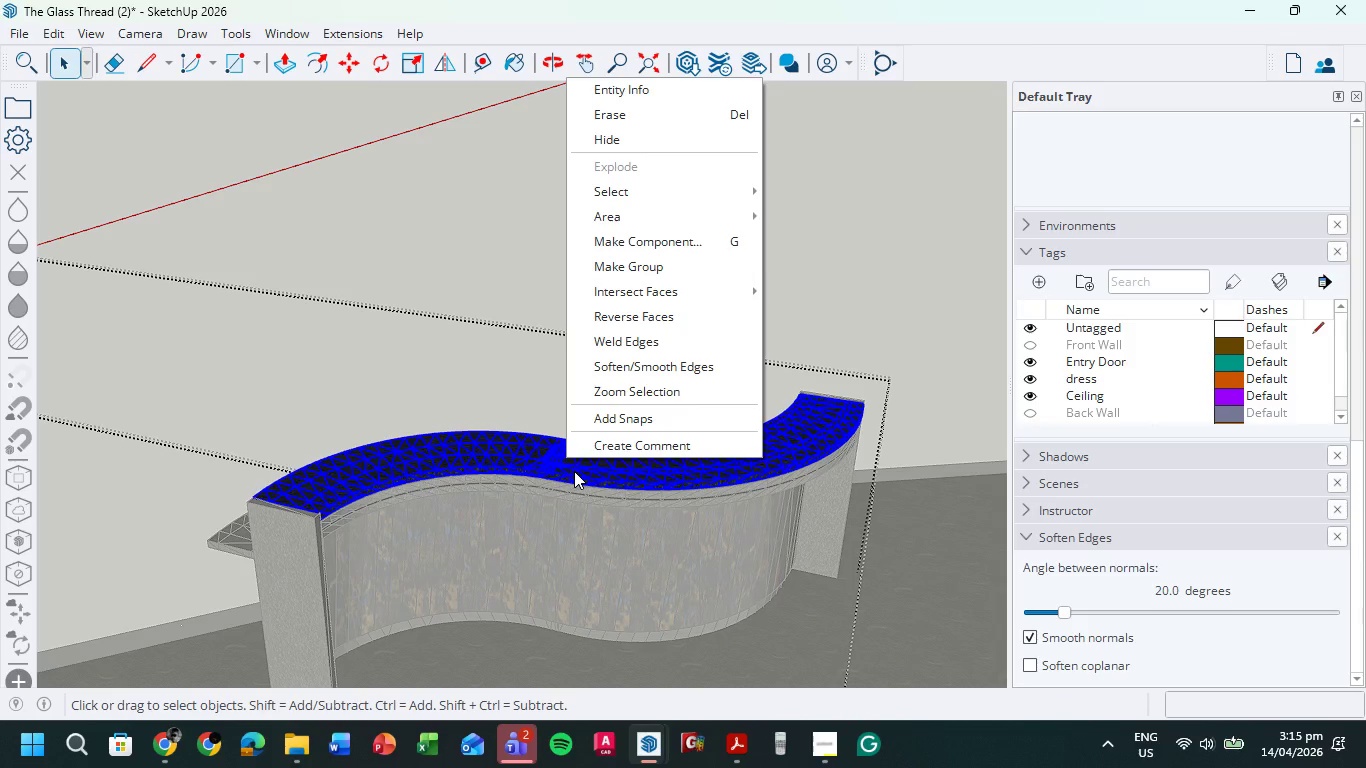 
left_click([626, 331])
 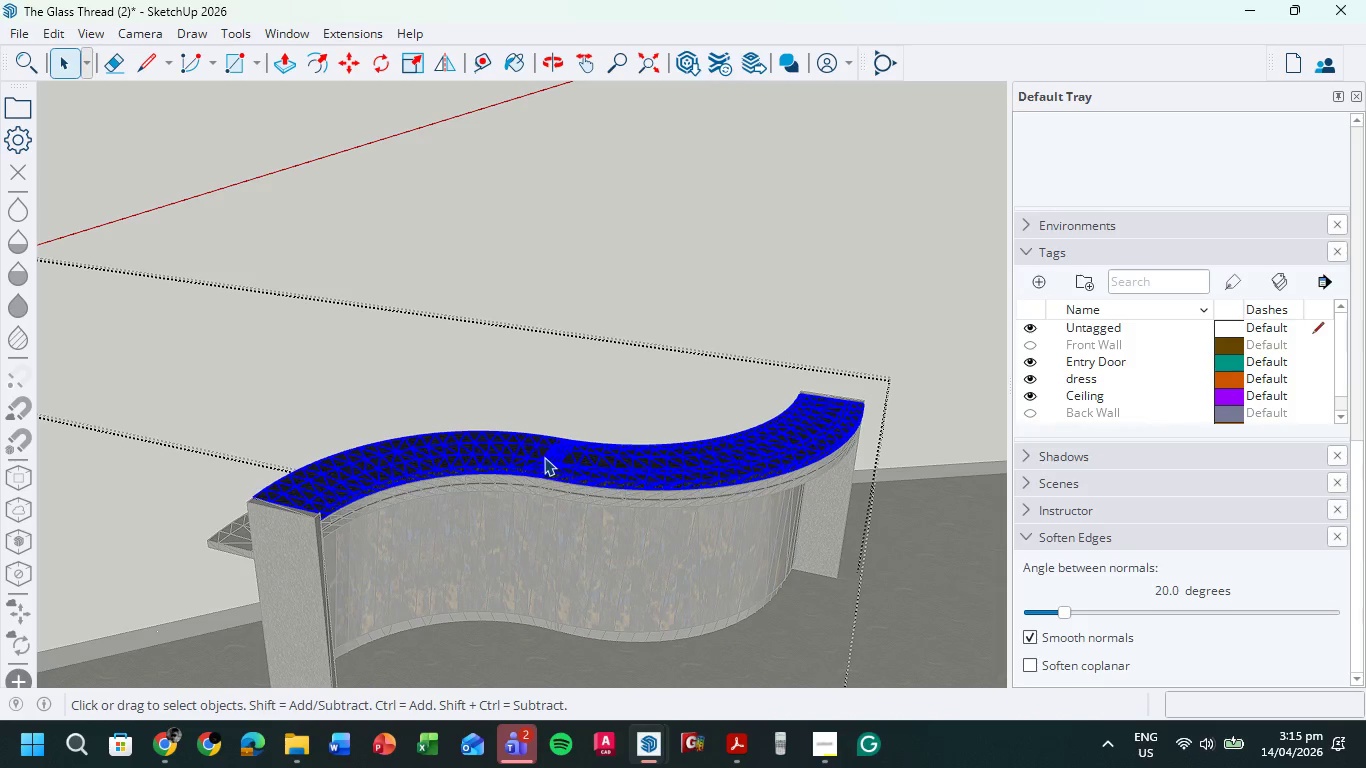 
right_click([547, 455])
 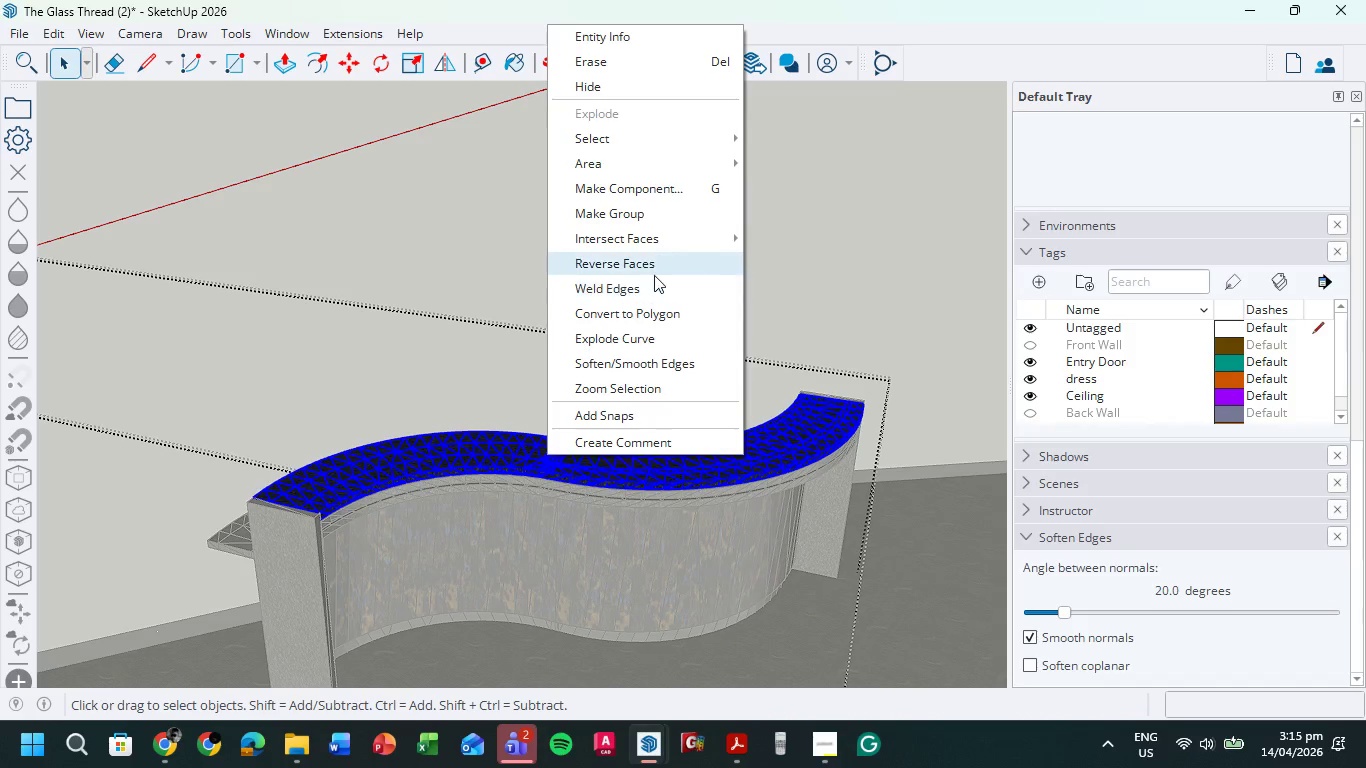 
mouse_move([680, 238])
 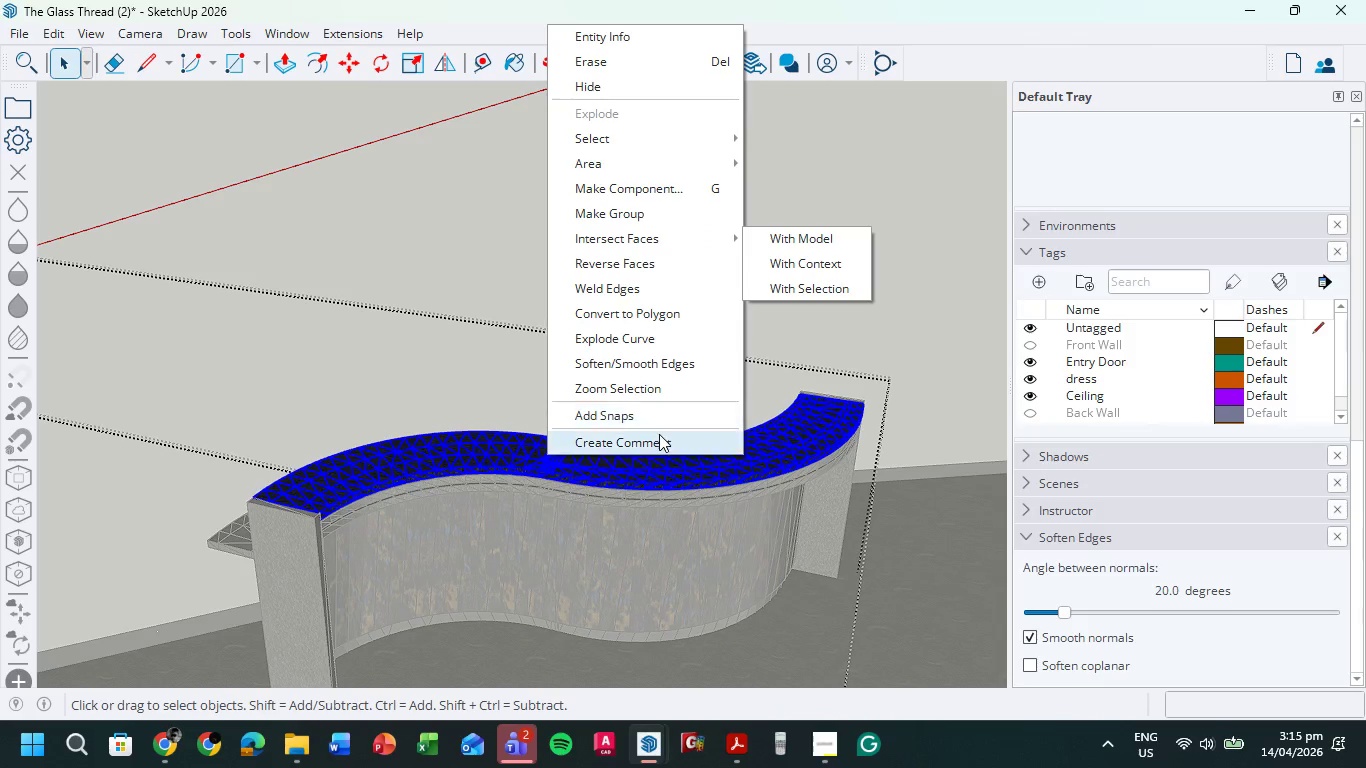 
wait(5.56)
 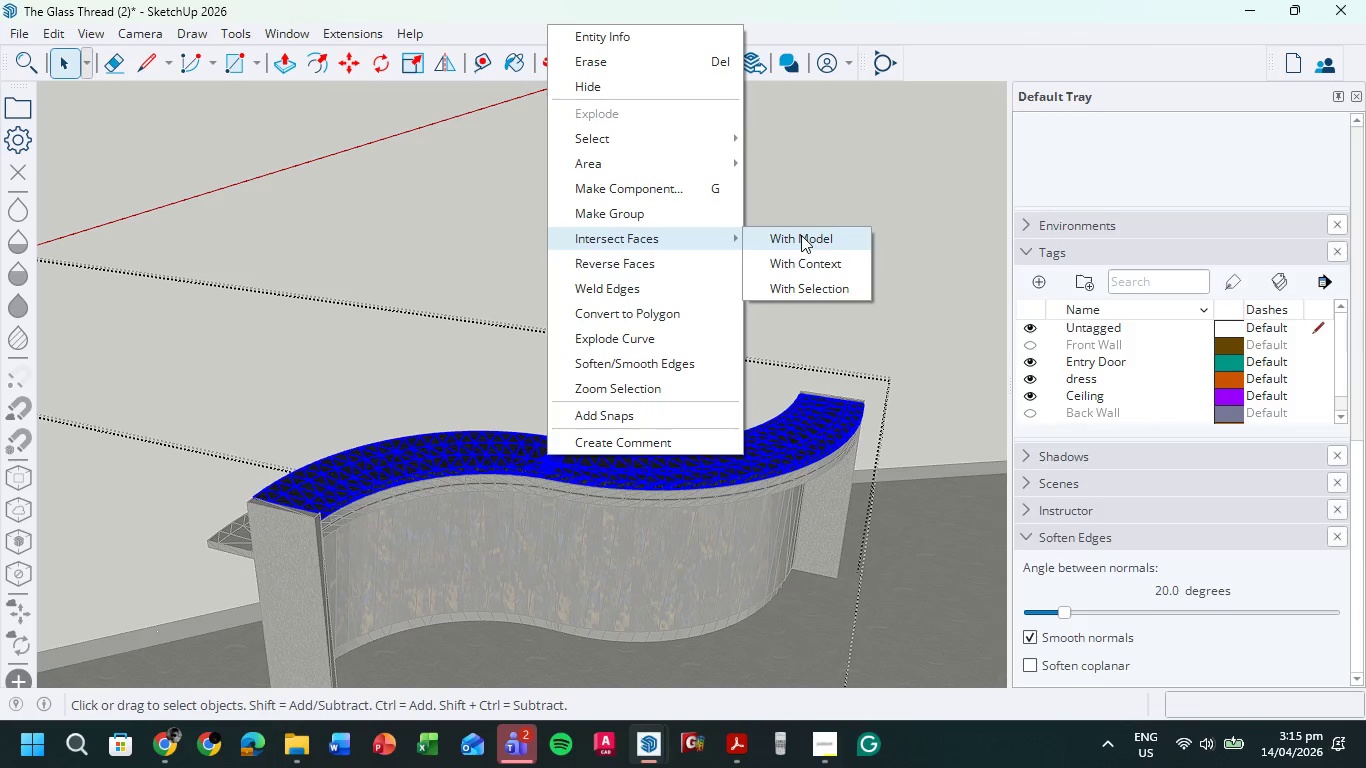 
double_click([689, 293])
 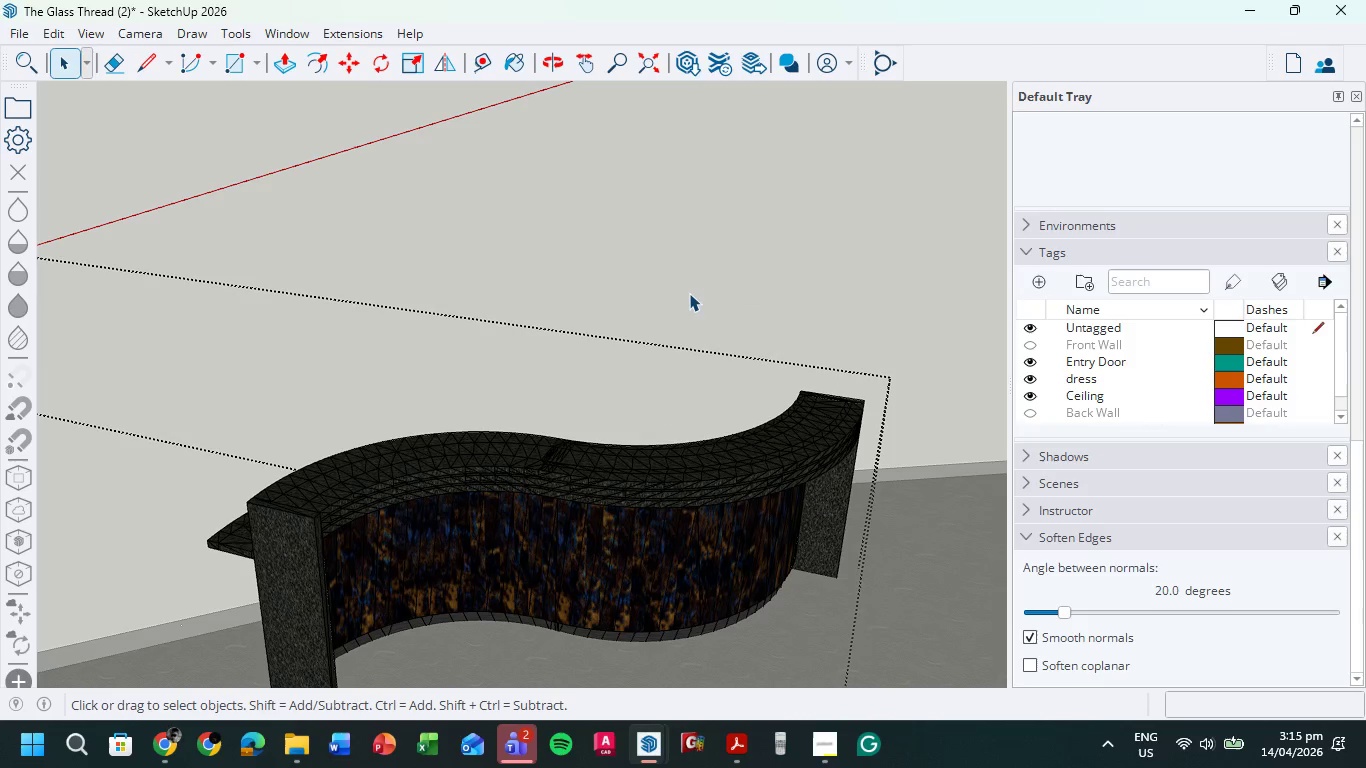 
triple_click([689, 293])
 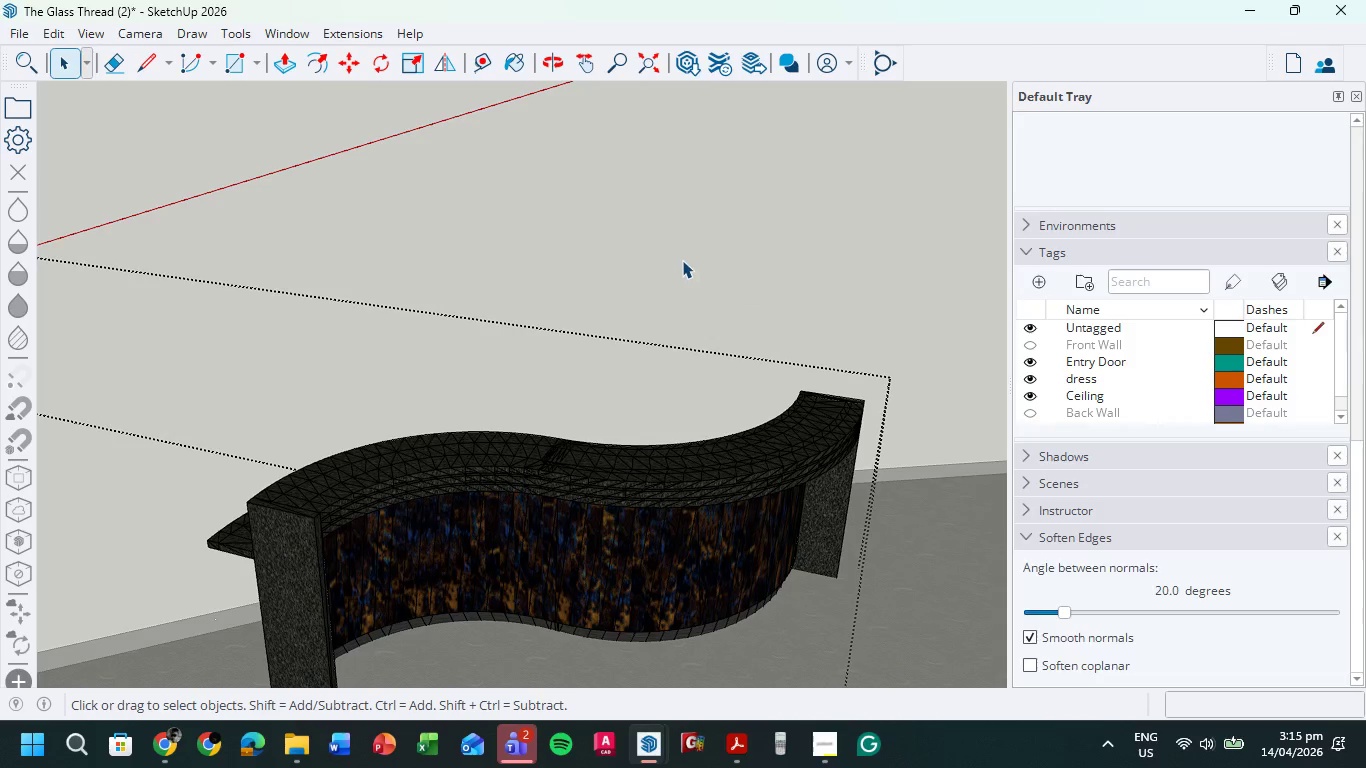 
left_click([553, 644])
 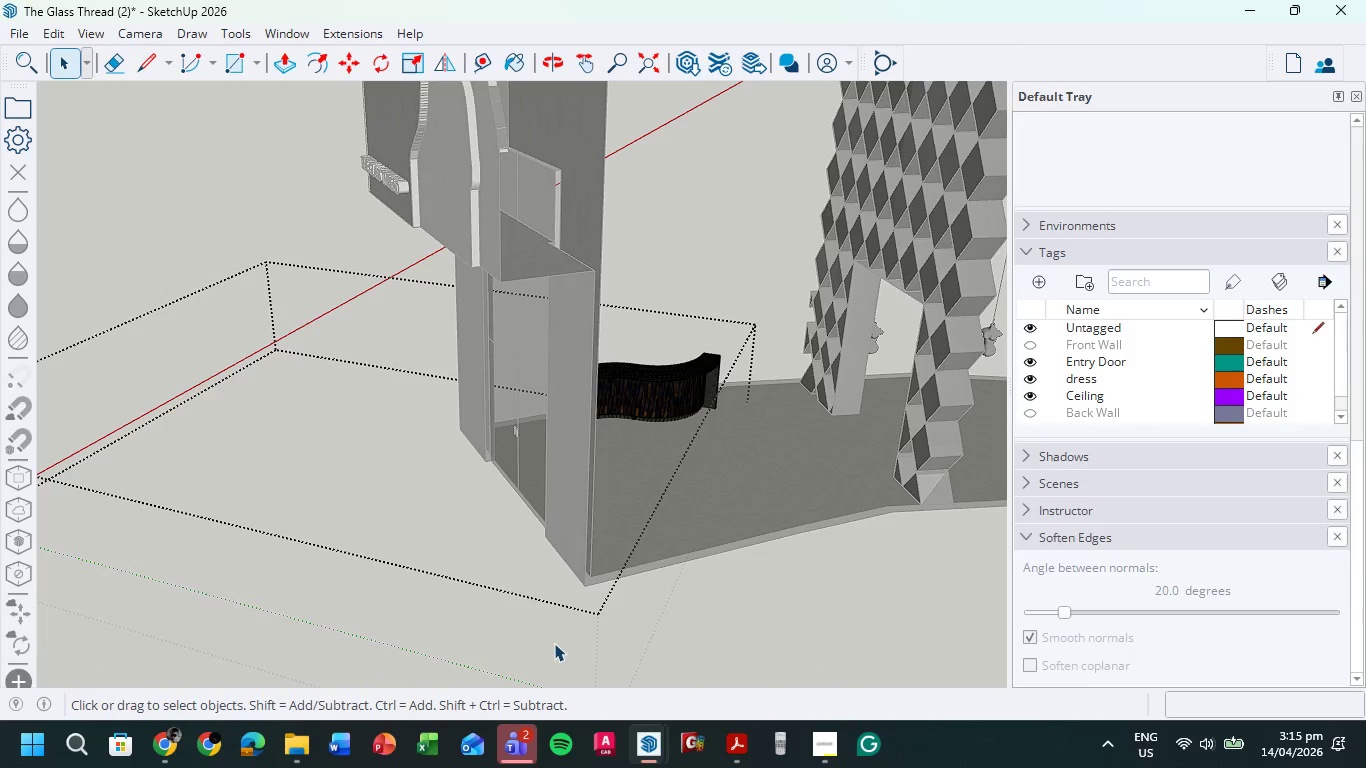 
scroll: coordinate [703, 425], scroll_direction: down, amount: 23.0
 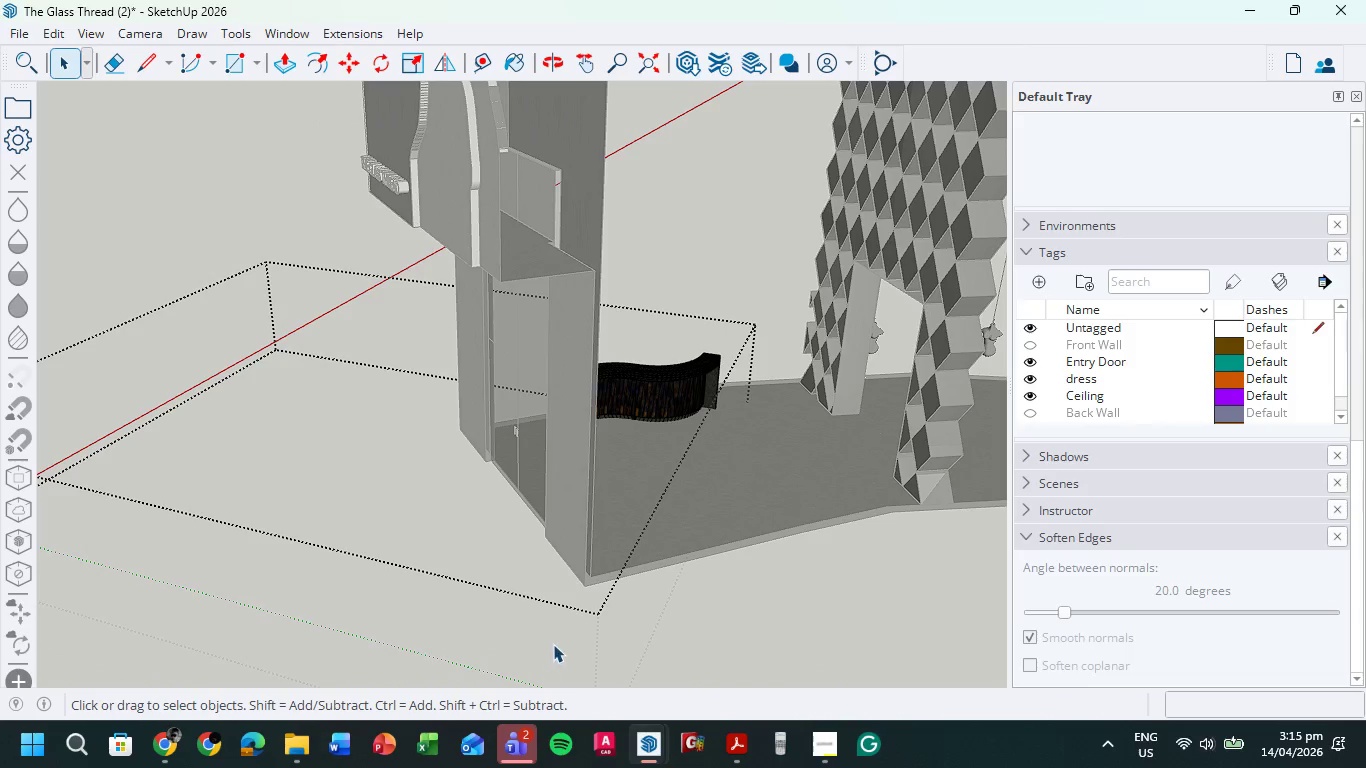 
double_click([554, 643])
 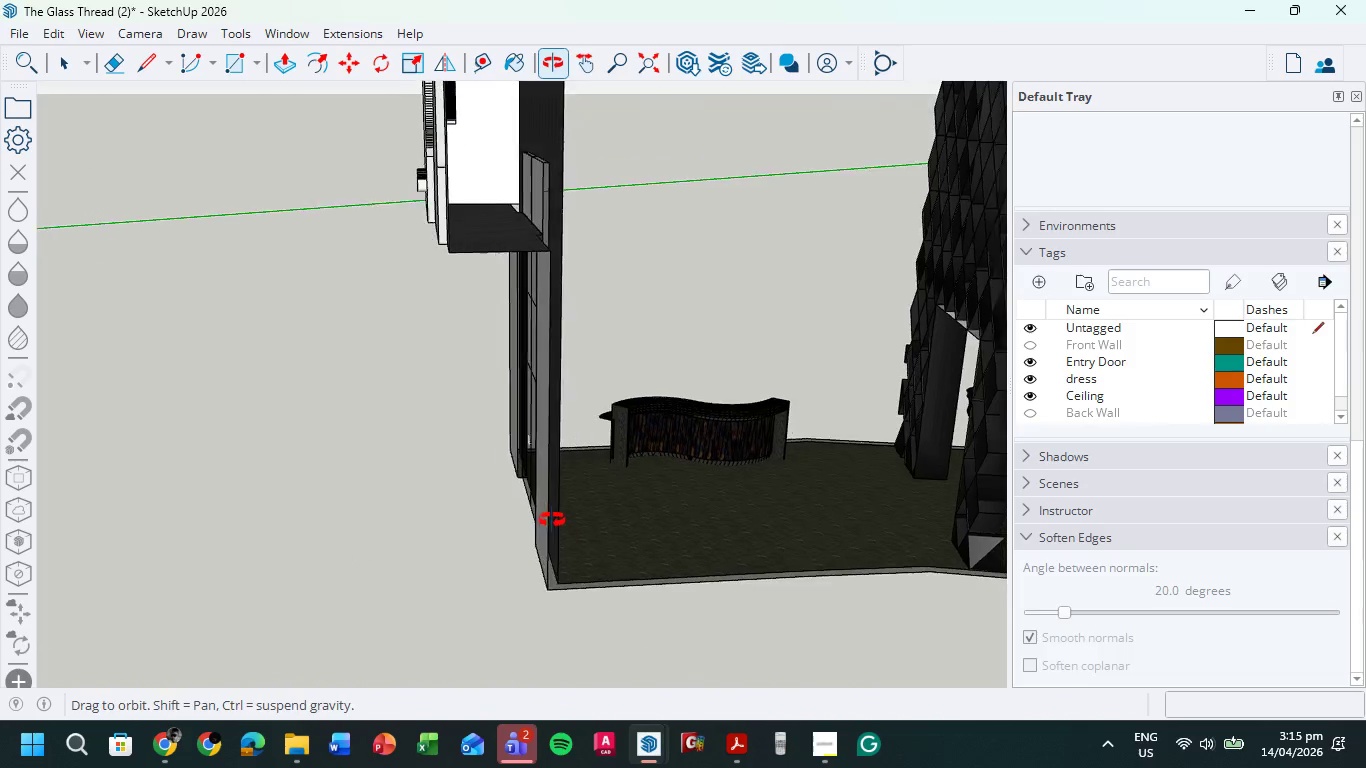 
scroll: coordinate [694, 404], scroll_direction: up, amount: 11.0
 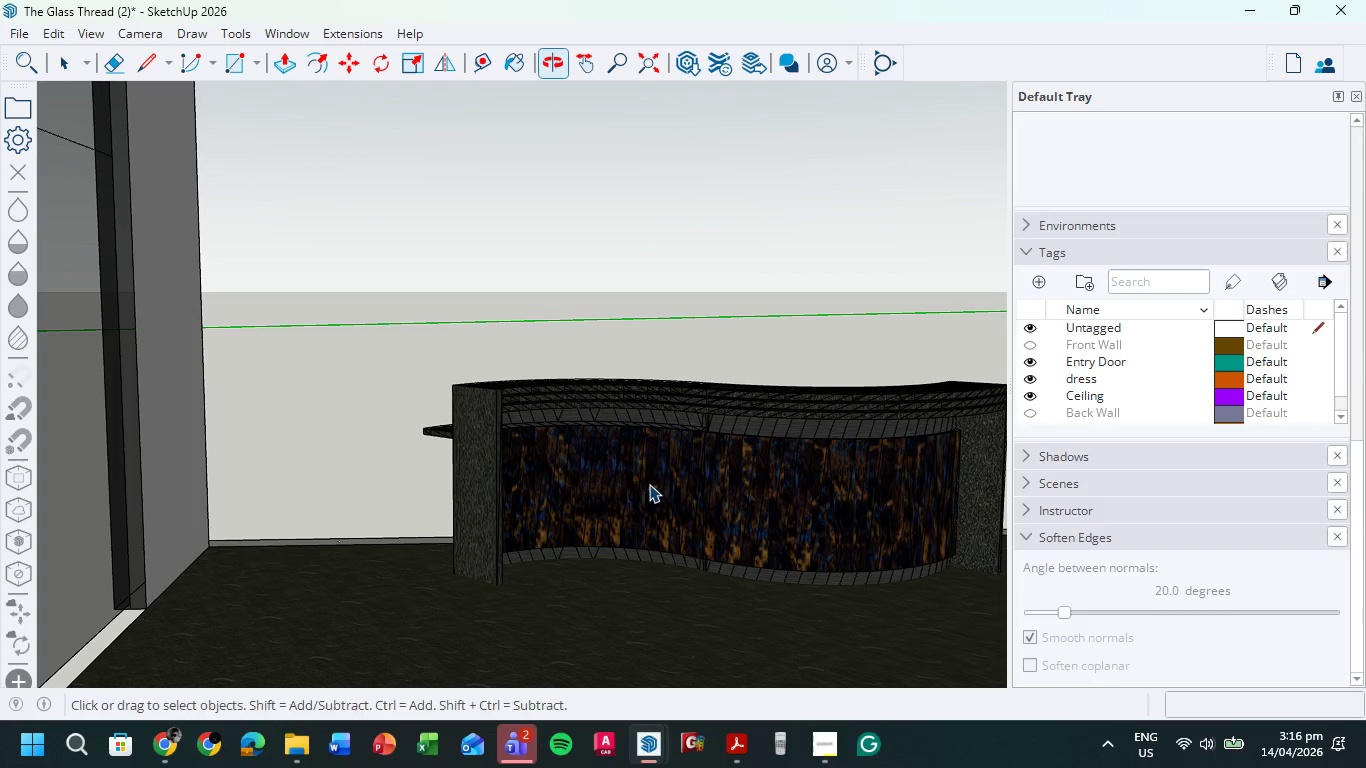 
scroll: coordinate [543, 534], scroll_direction: down, amount: 11.0
 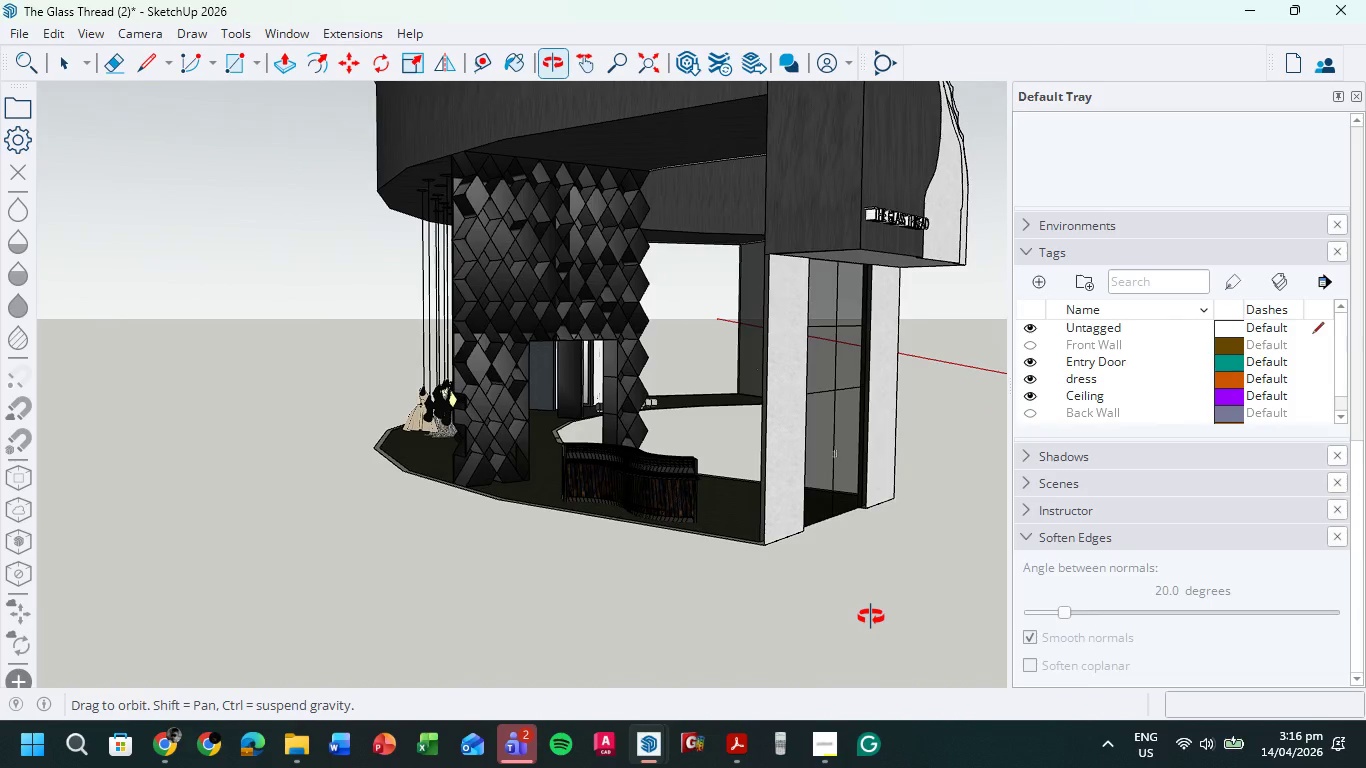 
wait(7.29)
 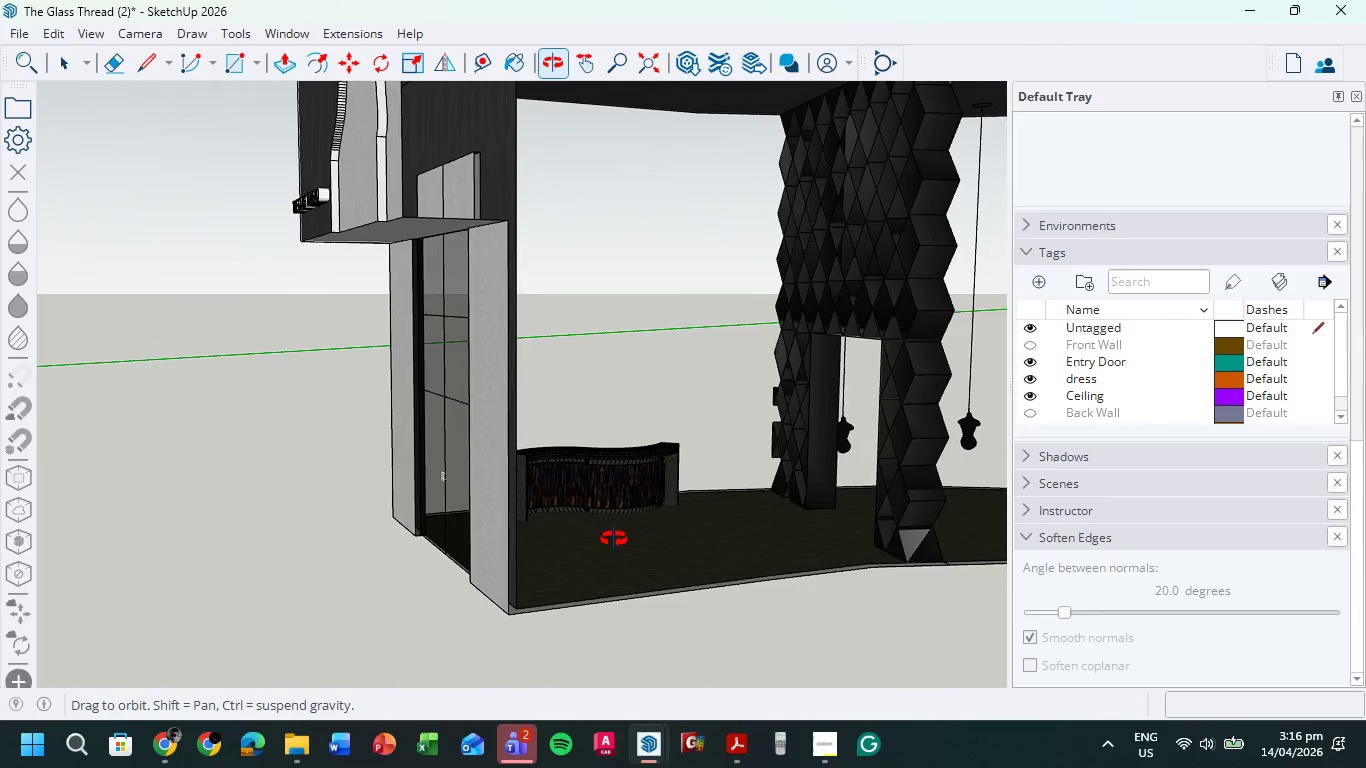 
scroll: coordinate [282, 563], scroll_direction: down, amount: 2.0
 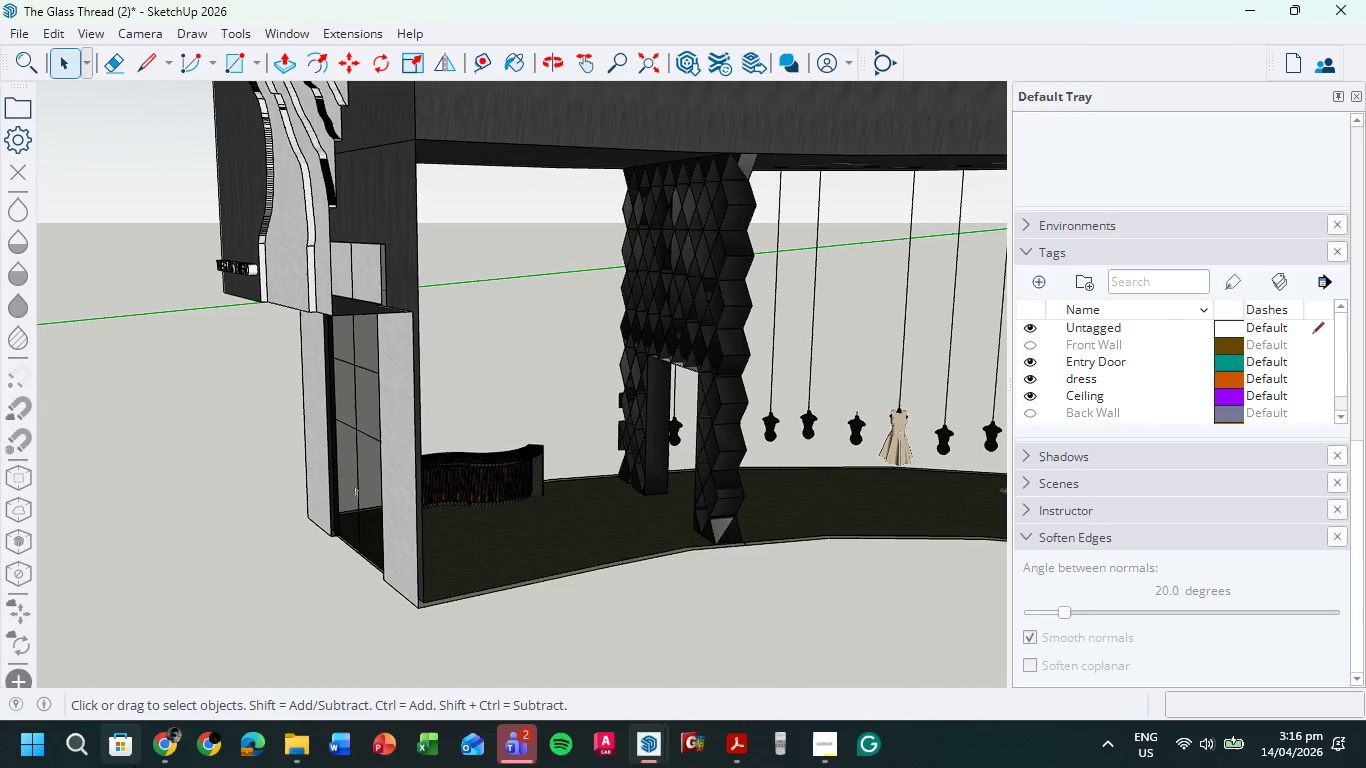 
left_click([173, 758])
 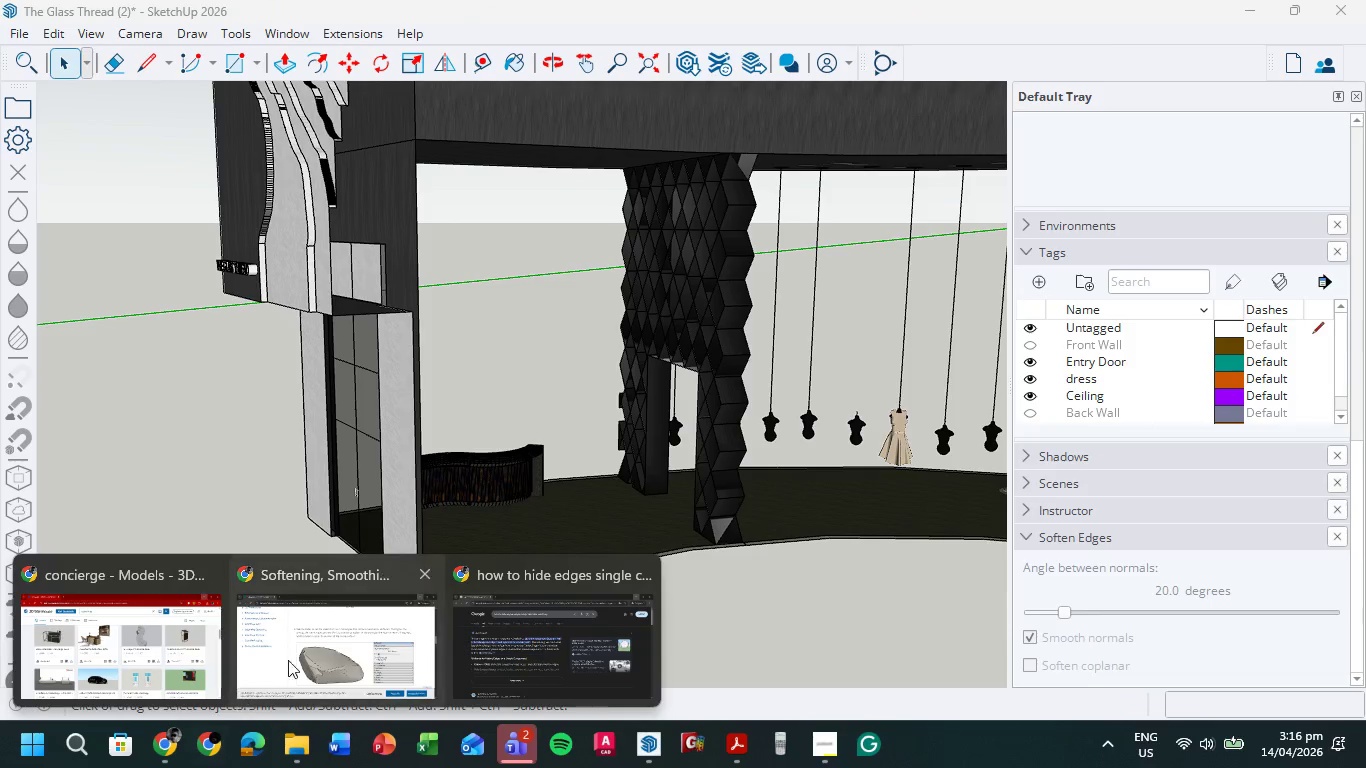 
left_click([320, 651])
 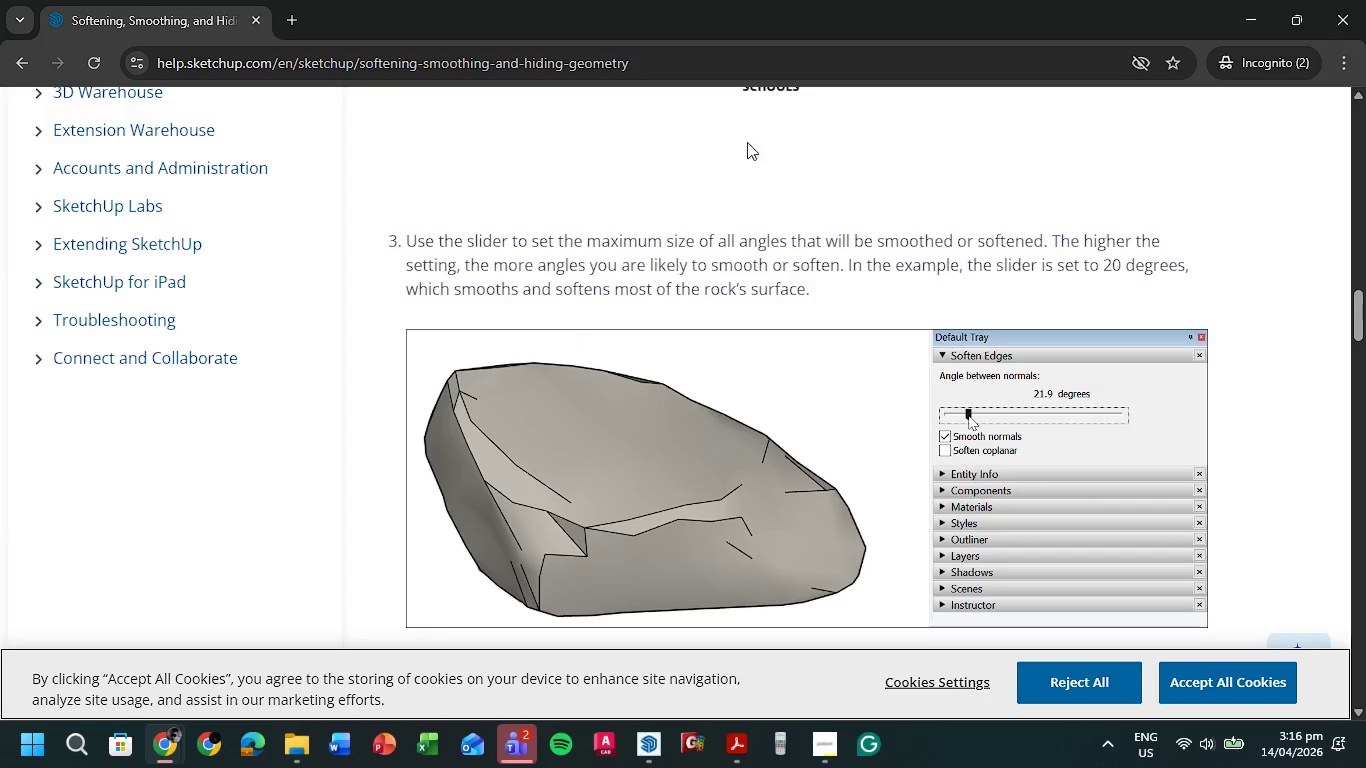 
left_click([1365, 0])
 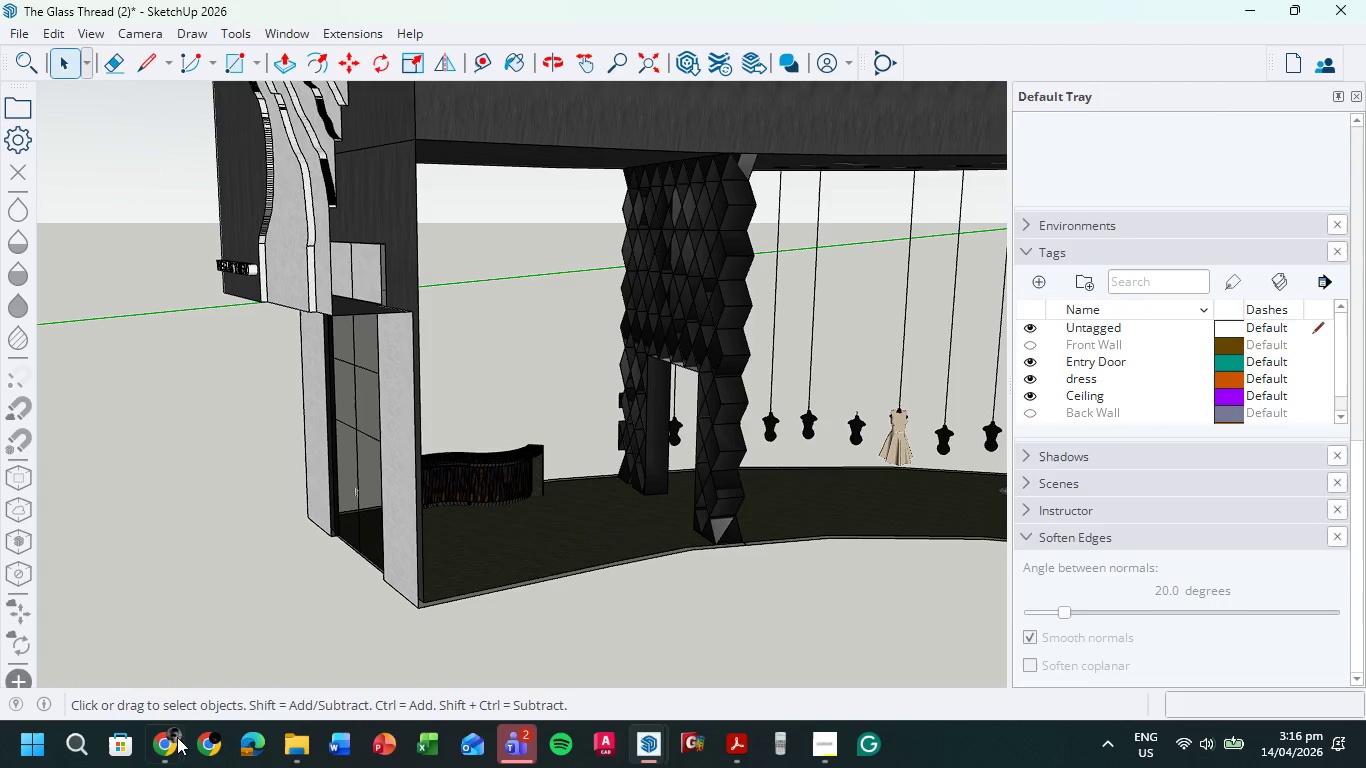 
left_click([173, 750])
 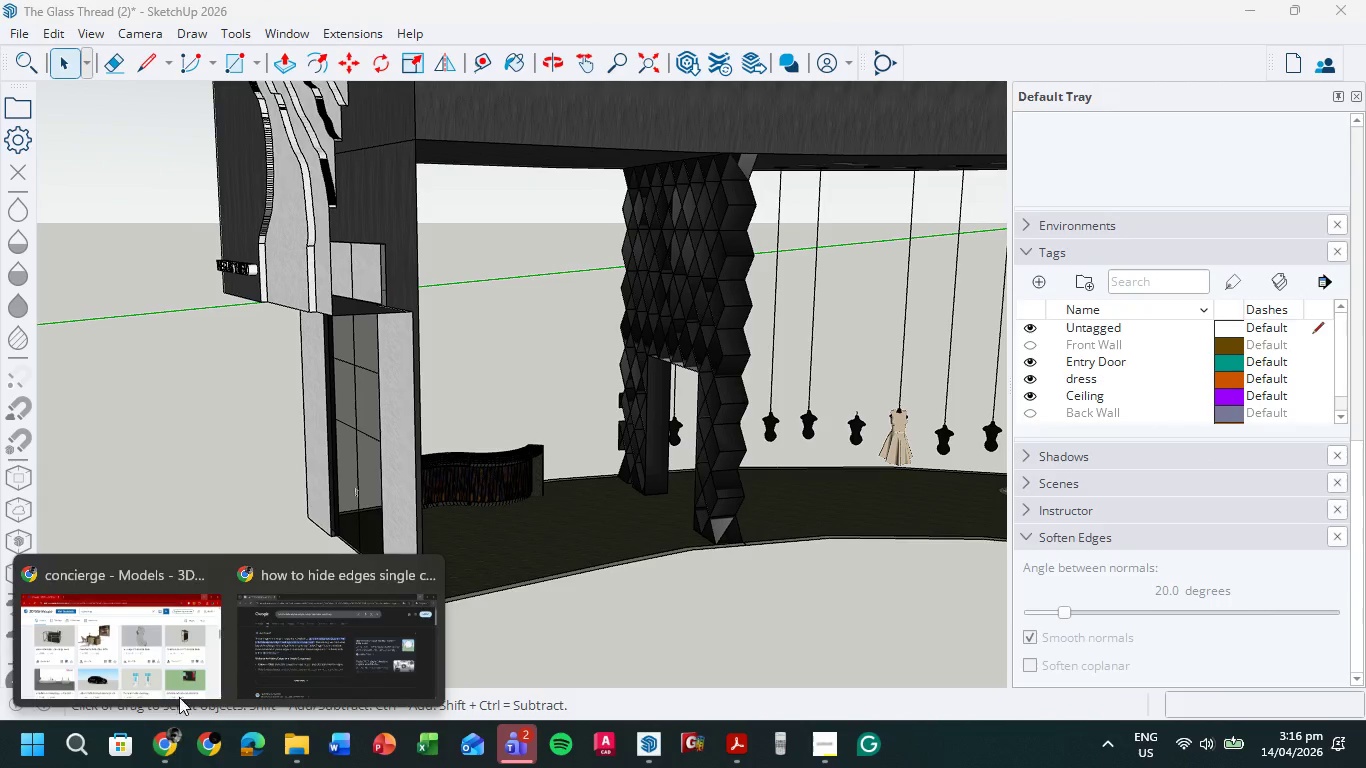 
left_click([181, 652])
 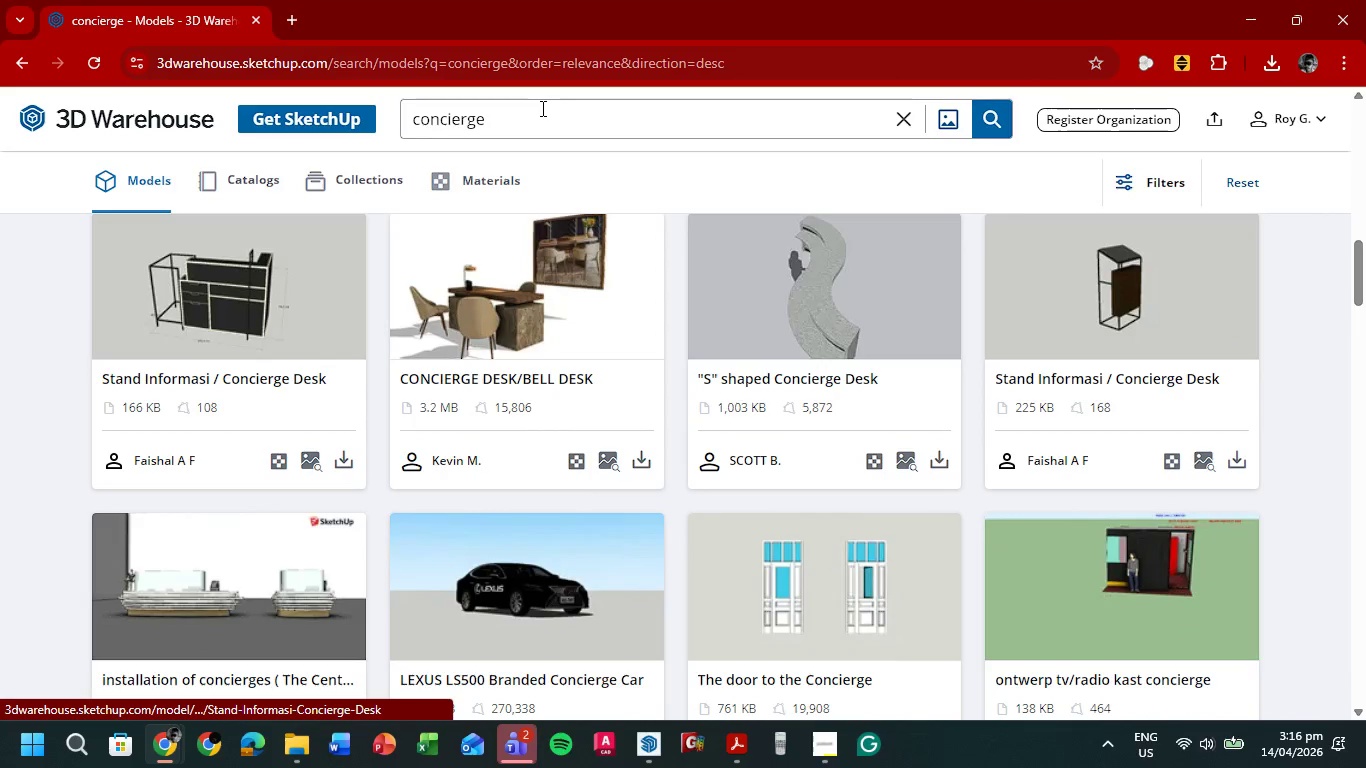 
left_click_drag(start_coordinate=[542, 112], to_coordinate=[352, 153])
 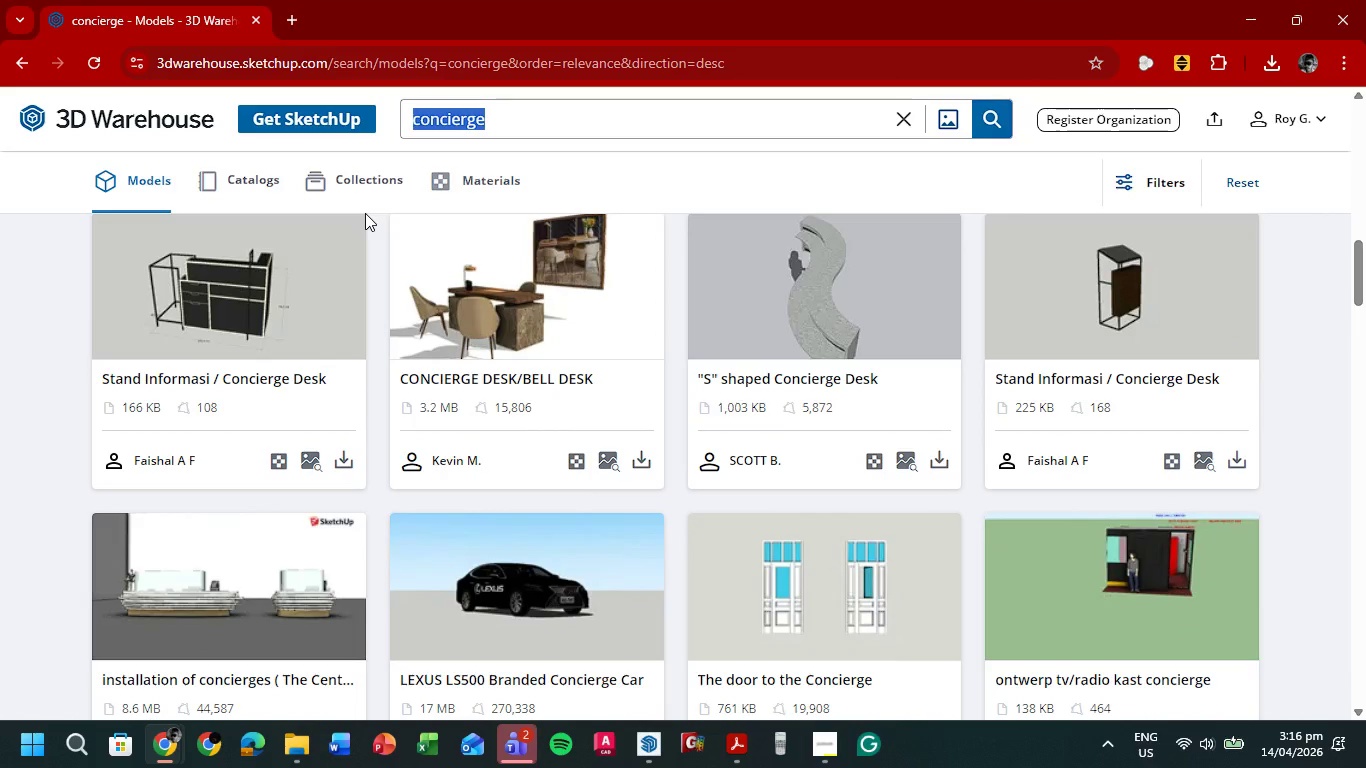 
type(couch)
 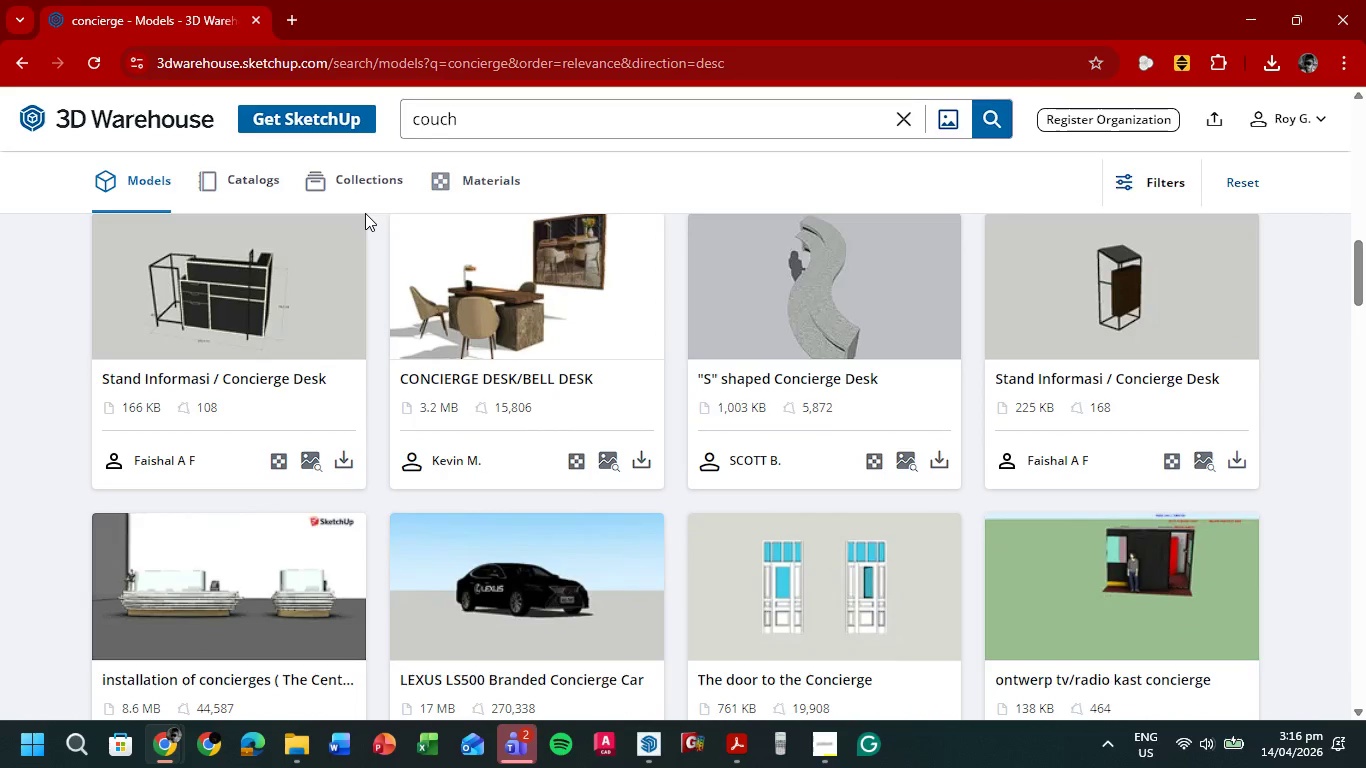 
key(Enter)
 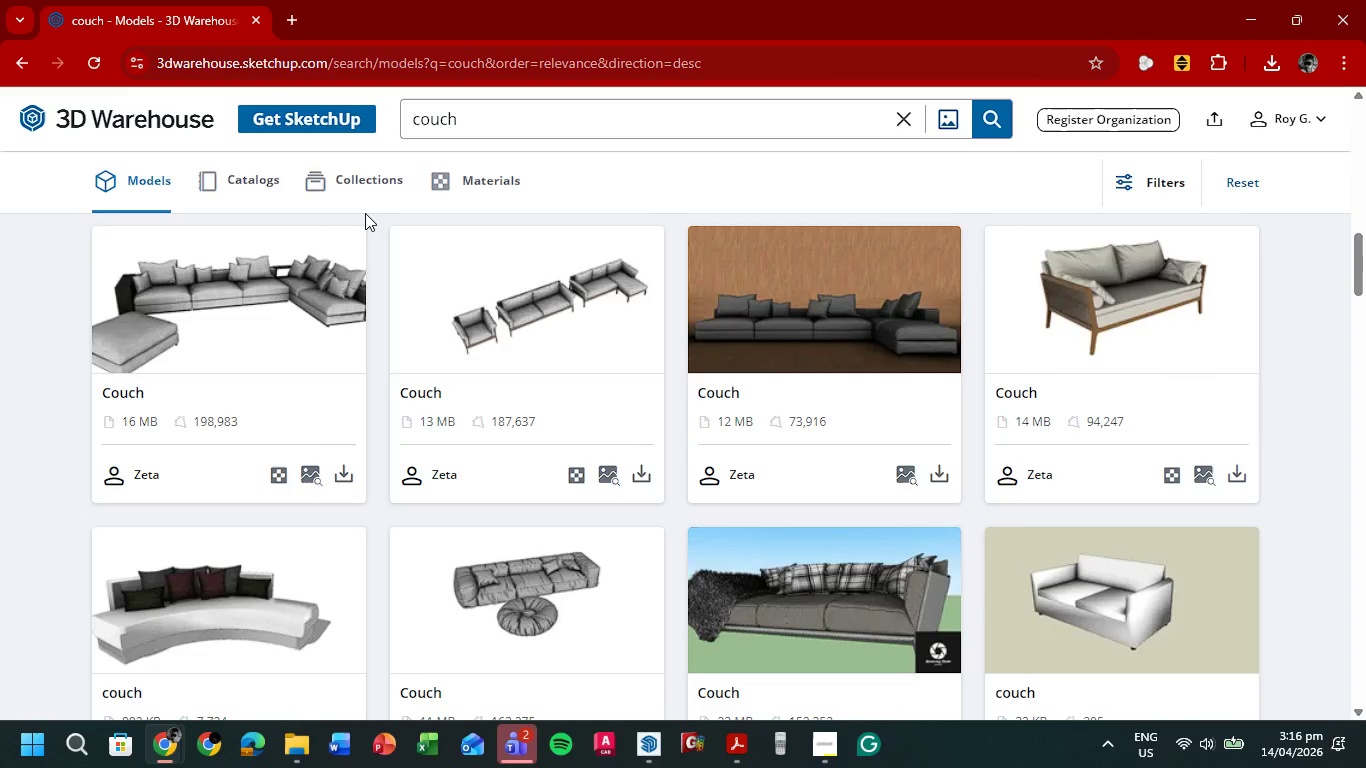 
wait(18.02)
 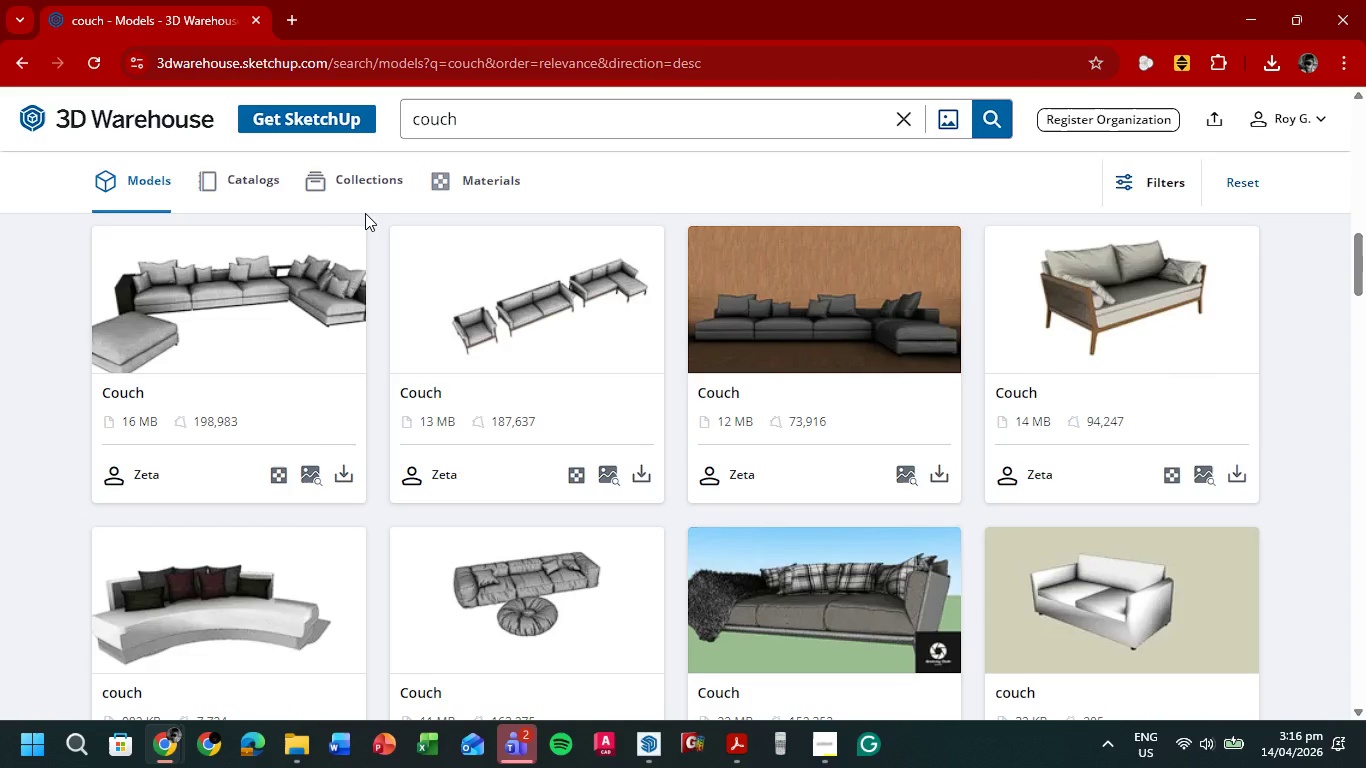 
scroll: coordinate [852, 460], scroll_direction: down, amount: 7.0
 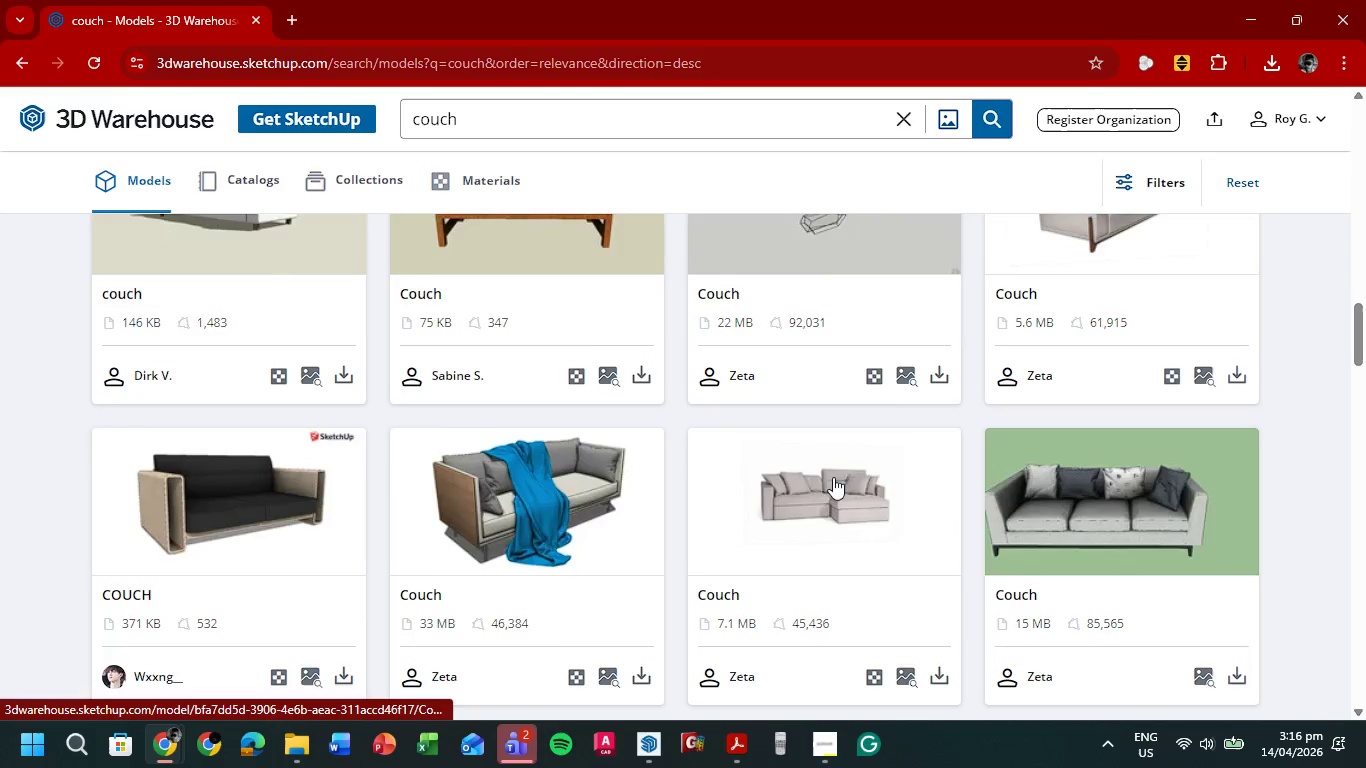 
scroll: coordinate [839, 472], scroll_direction: up, amount: 1.0
 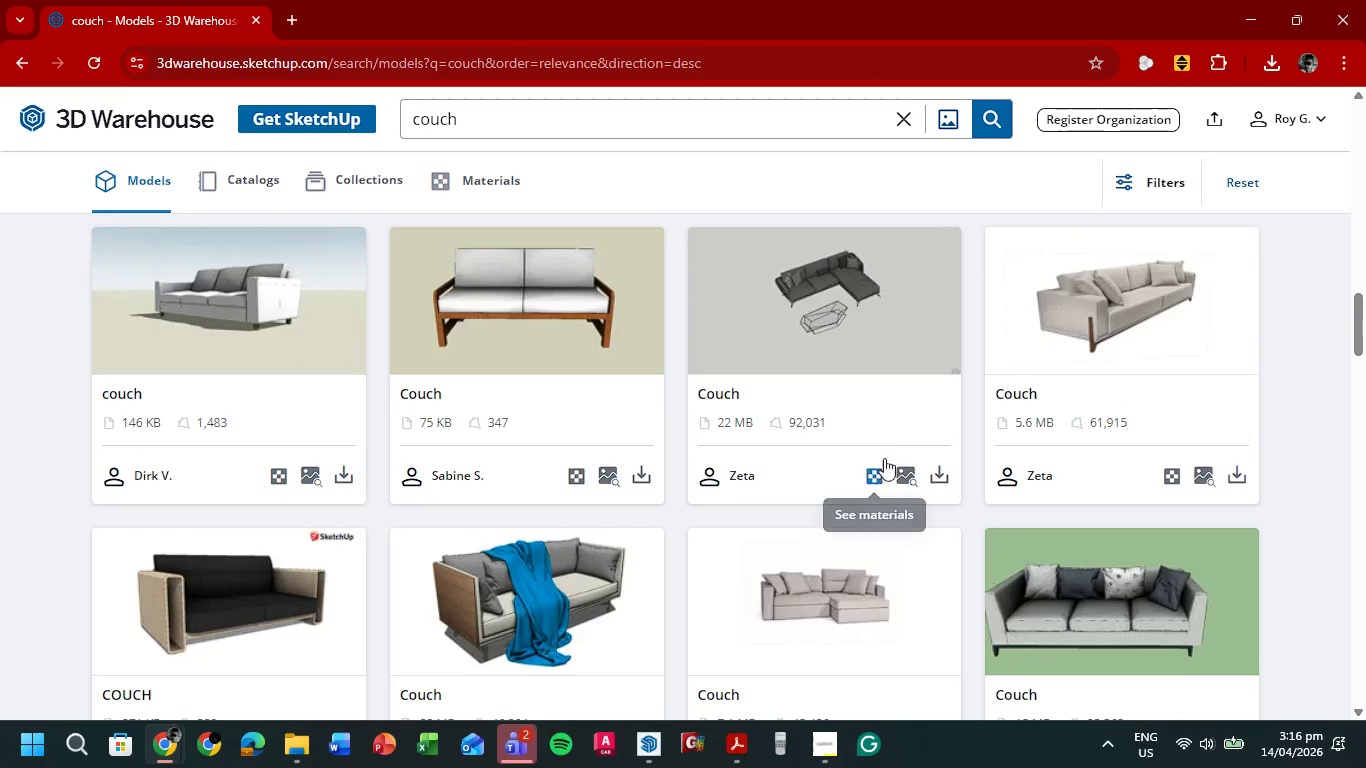 
scroll: coordinate [1007, 433], scroll_direction: down, amount: 9.0
 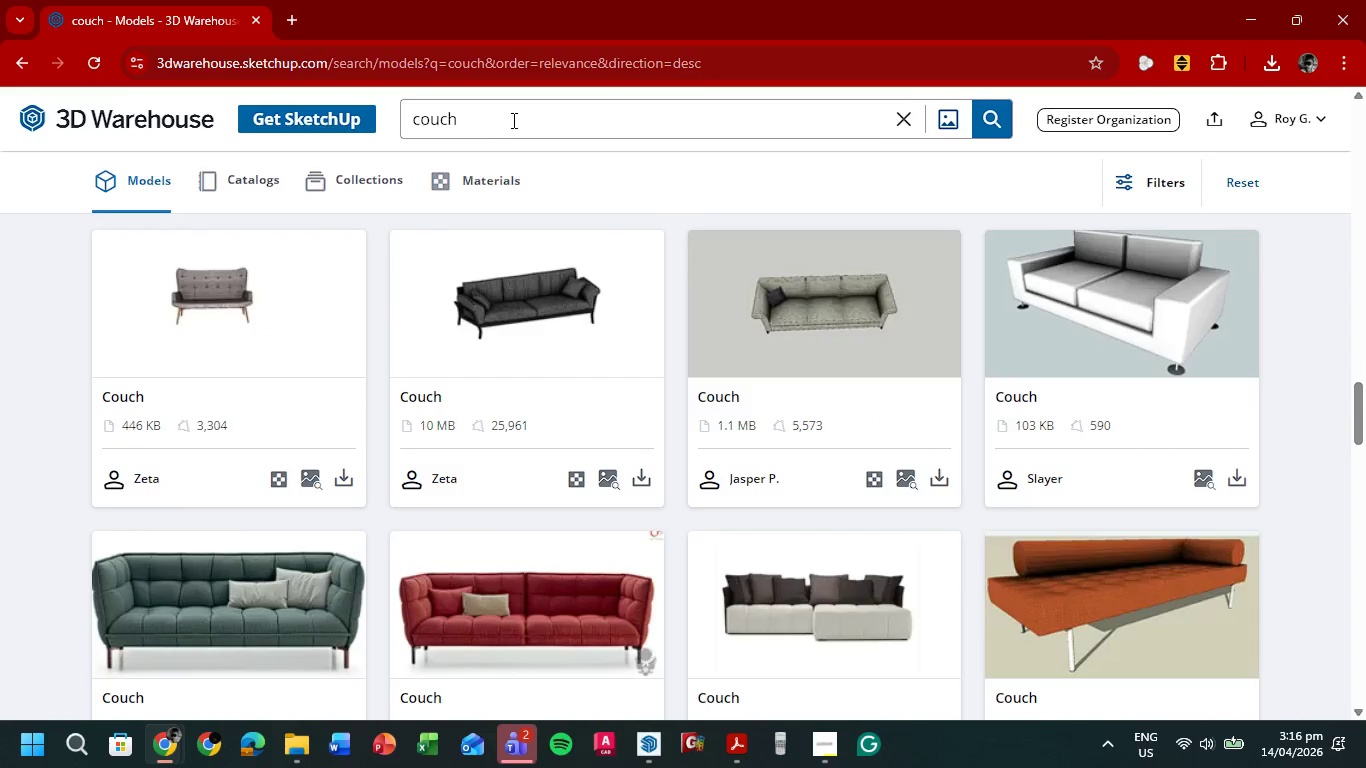 
left_click_drag(start_coordinate=[516, 116], to_coordinate=[292, 137])
 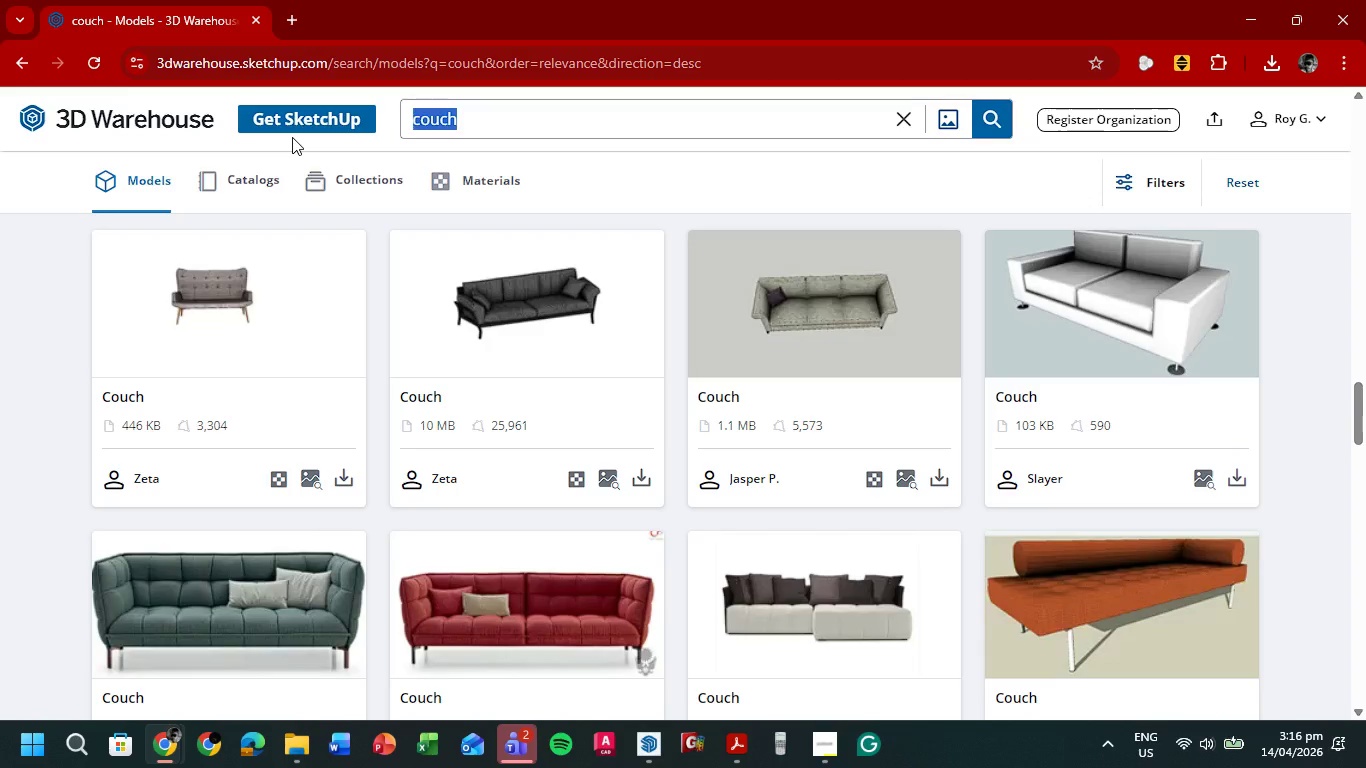 
type(ottoman couch)
 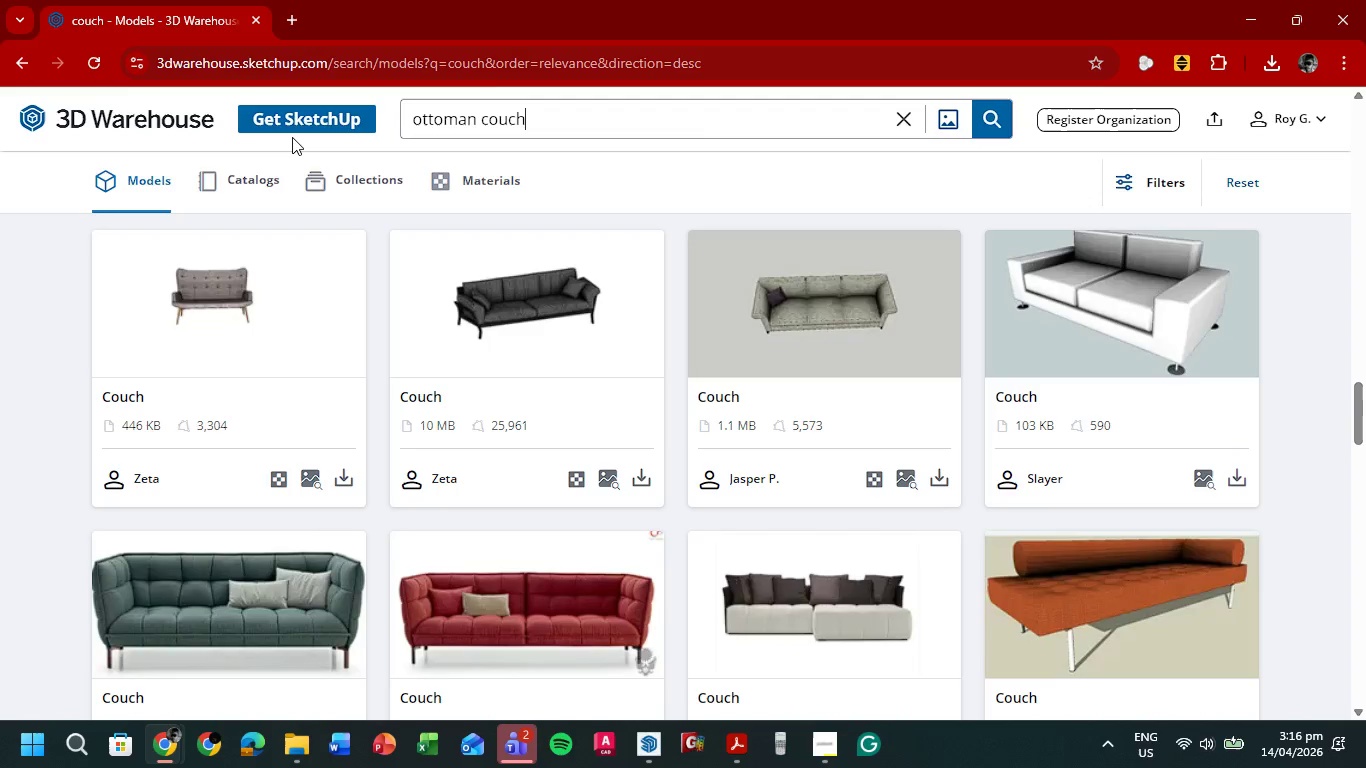 
key(Enter)
 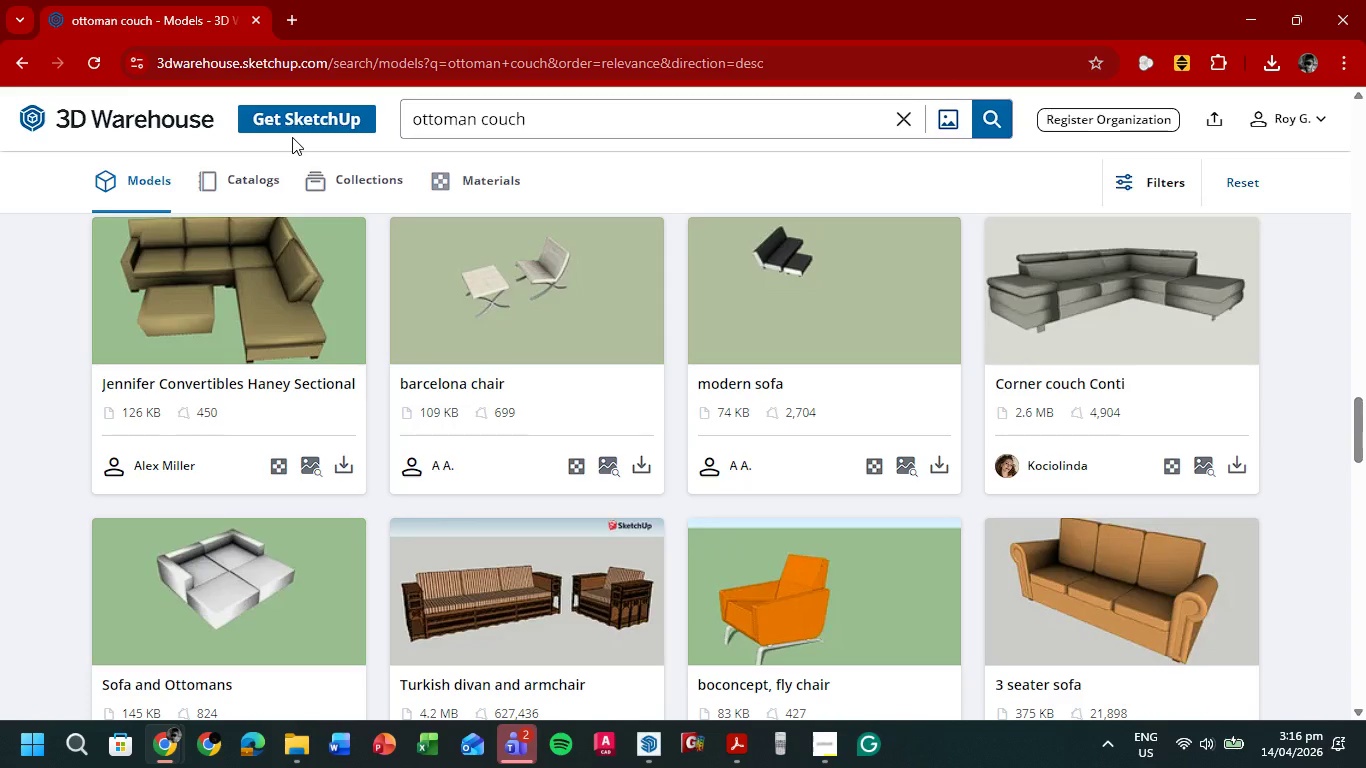 
scroll: coordinate [818, 533], scroll_direction: up, amount: 31.0
 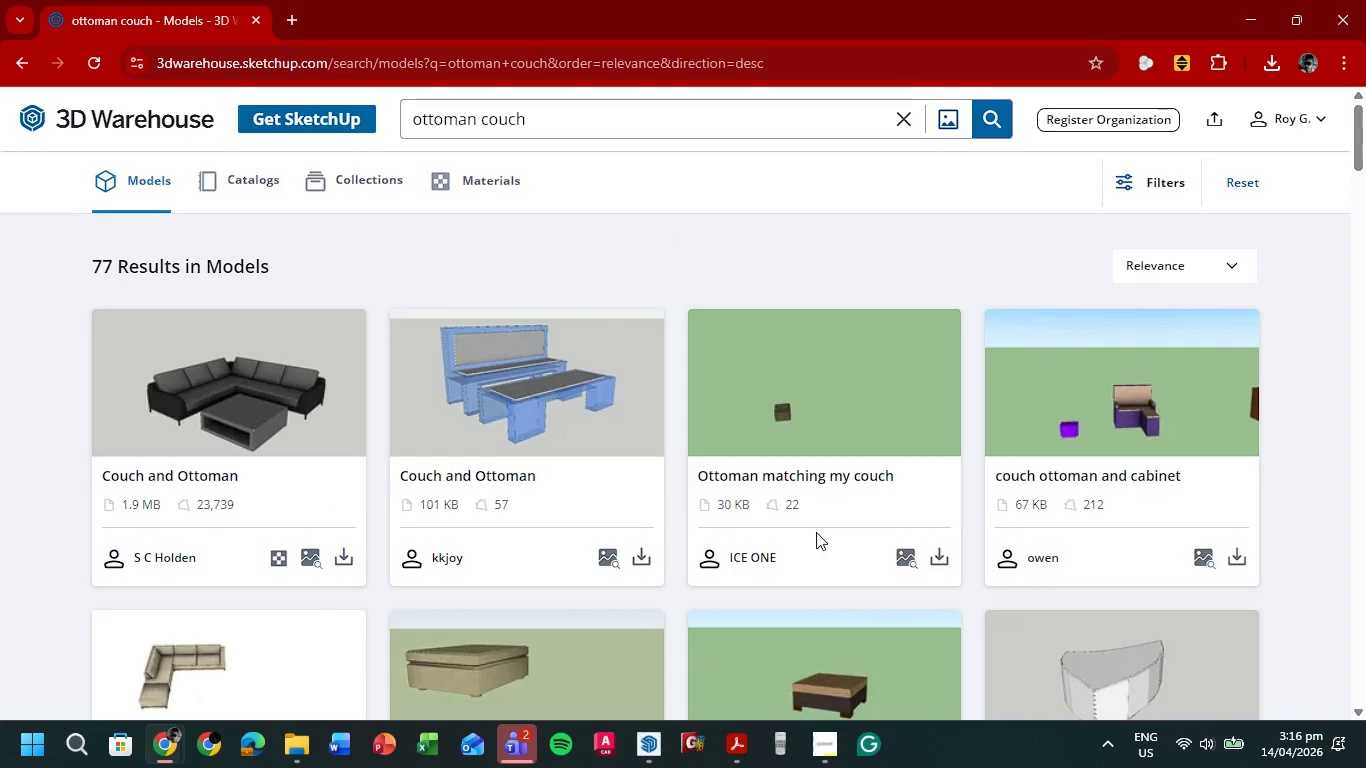 
left_click([589, 131])
 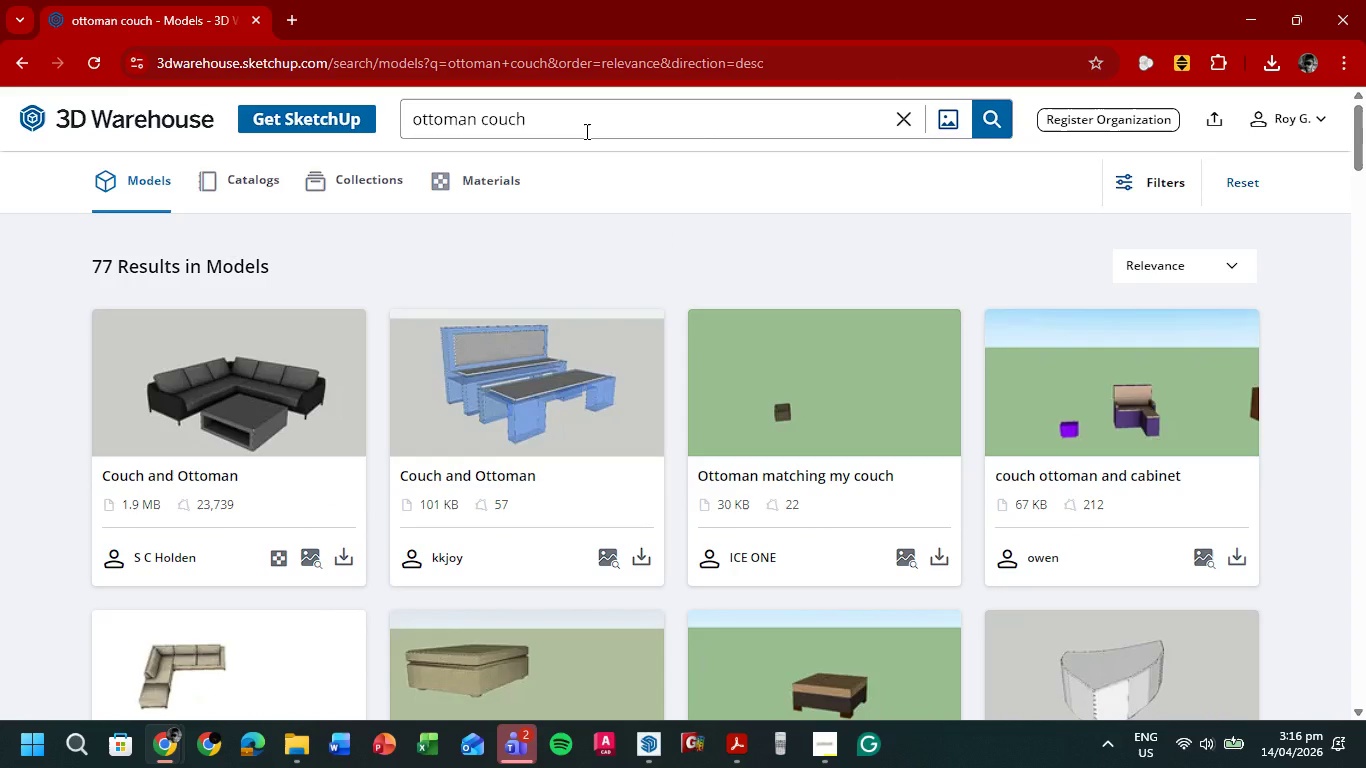 
key(Backspace)
 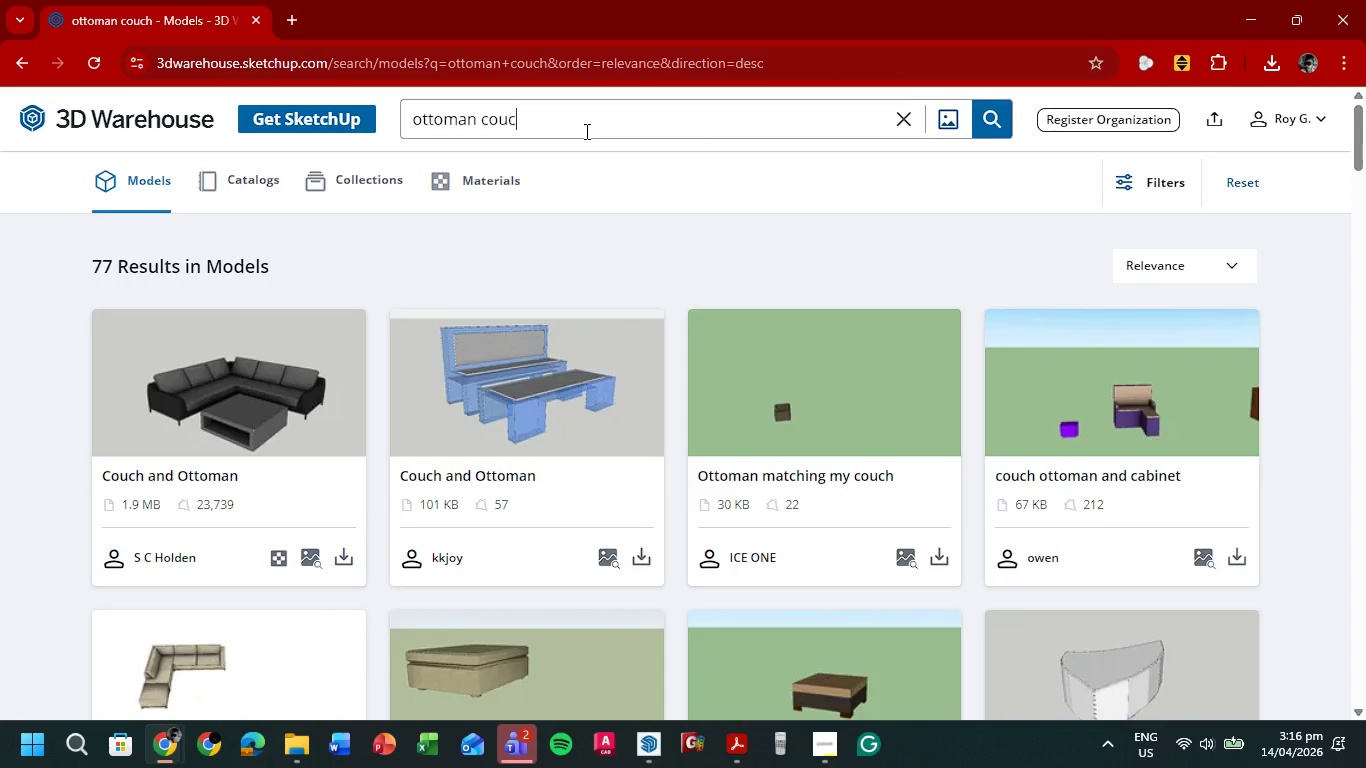 
key(Backspace)
 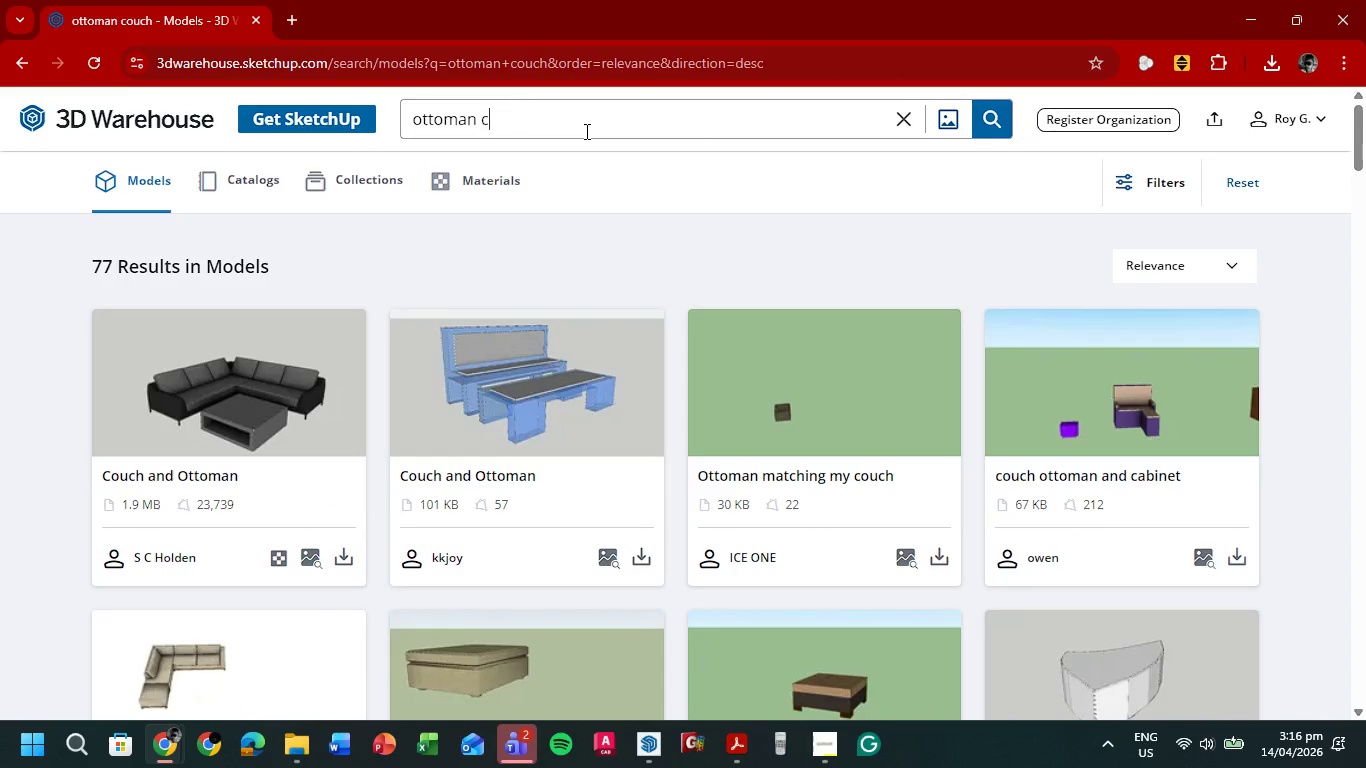 
key(Backspace)
 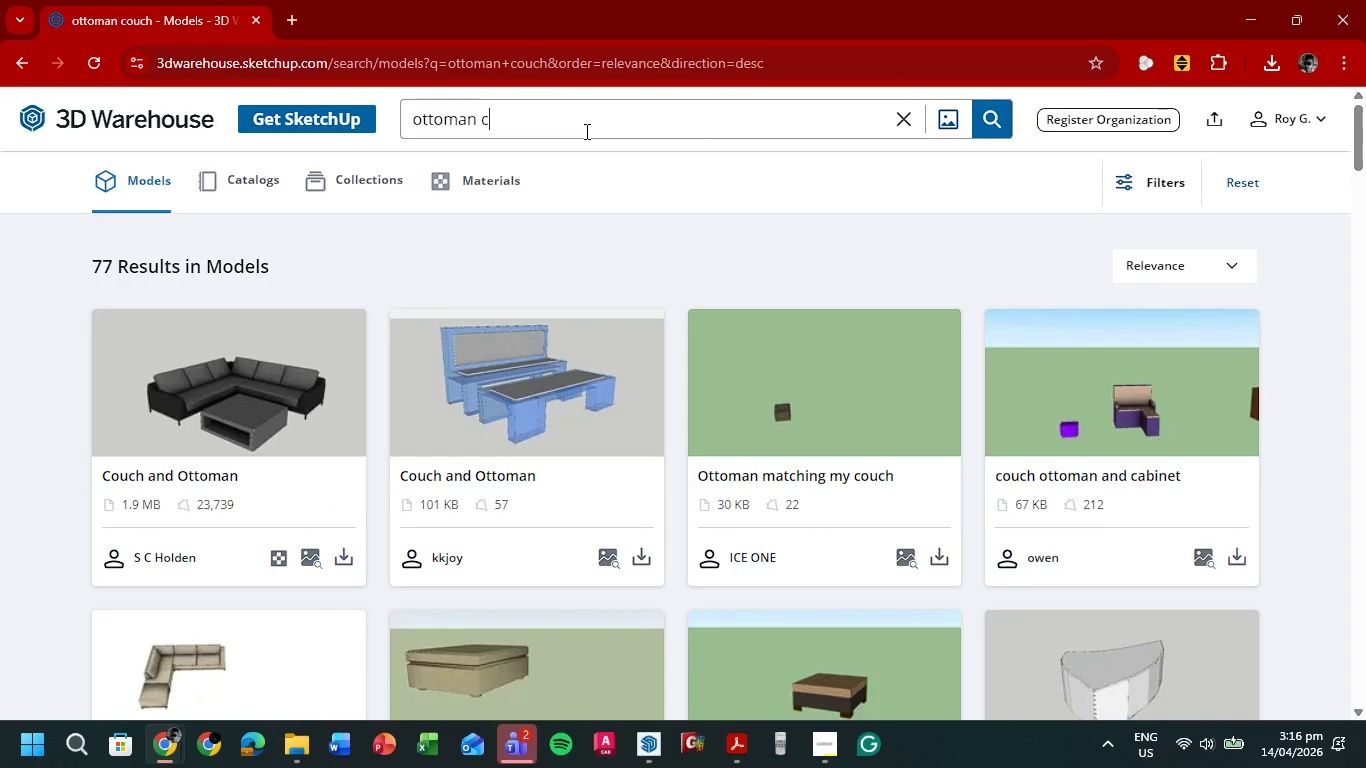 
key(Backspace)
 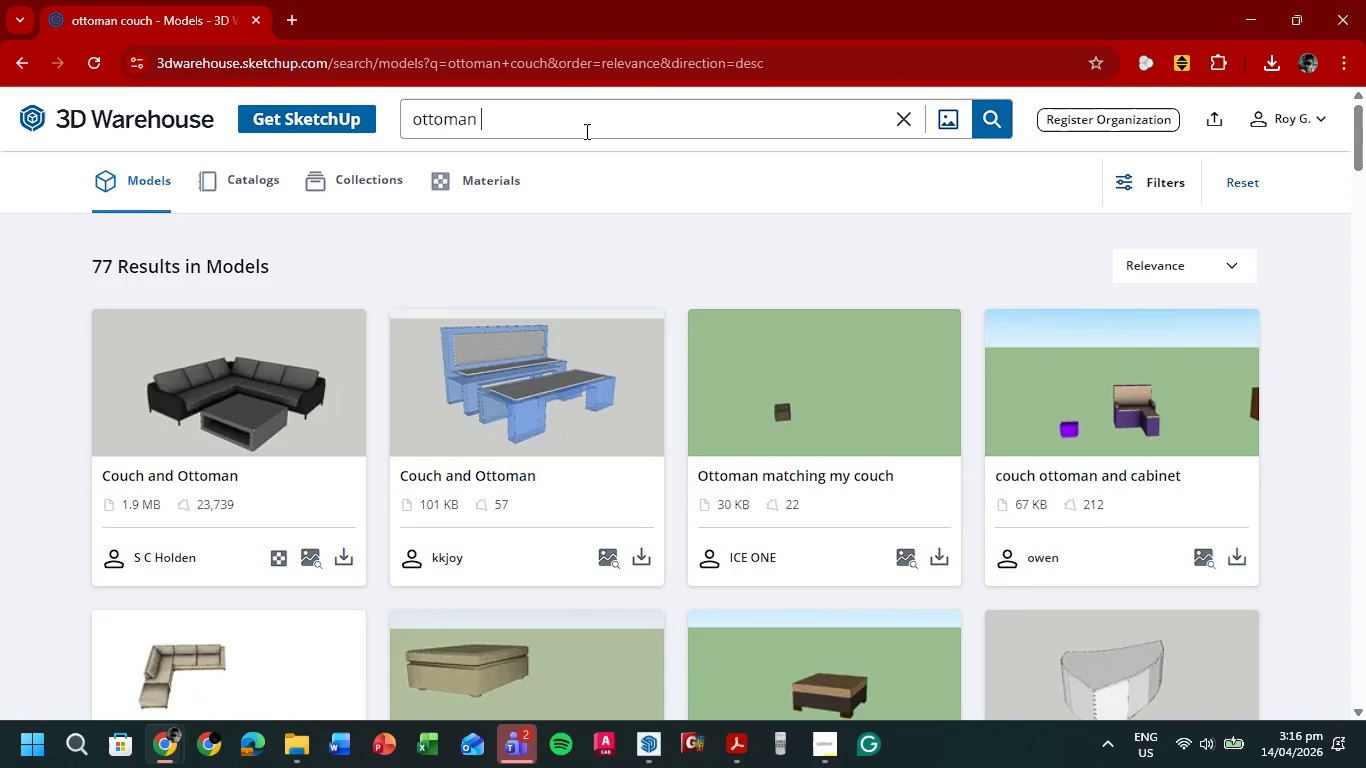 
key(Backspace)
 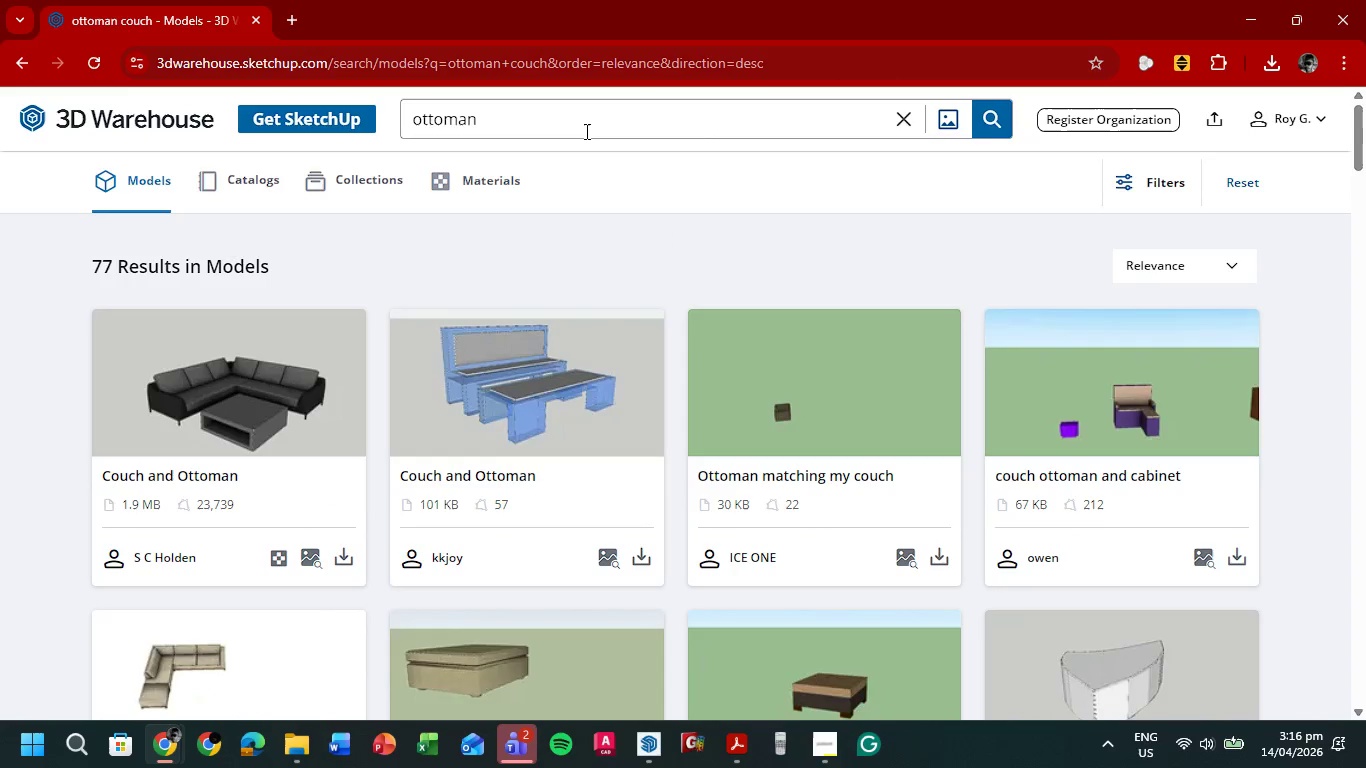 
key(Backspace)
 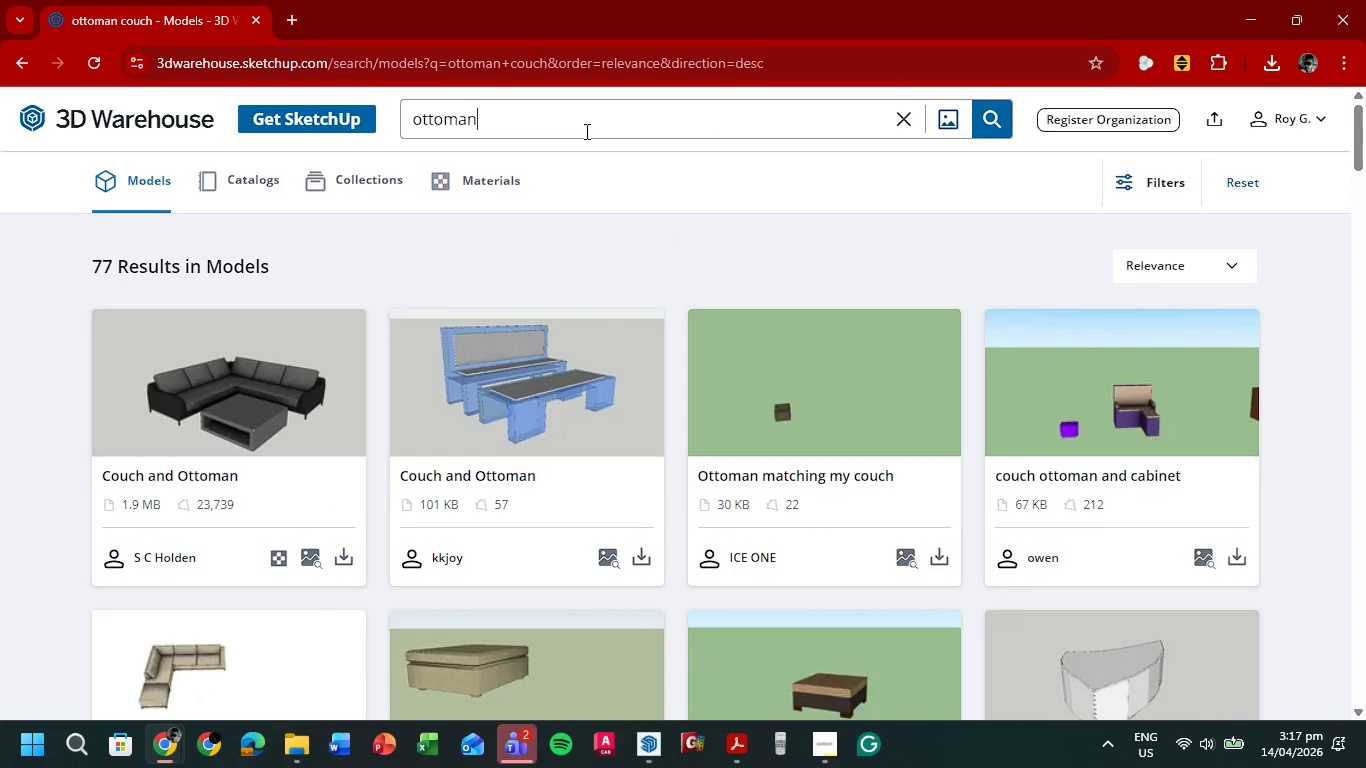 
key(Enter)
 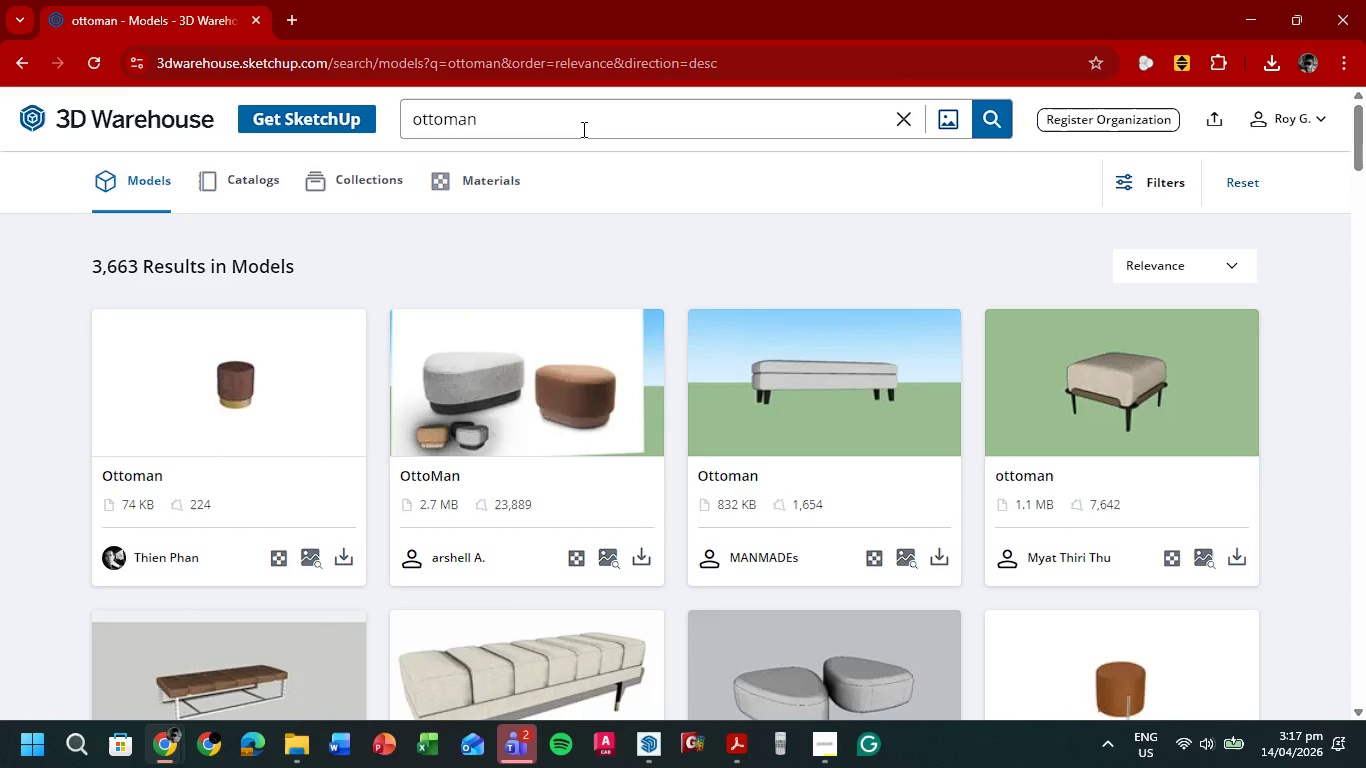 
scroll: coordinate [846, 241], scroll_direction: down, amount: 5.0
 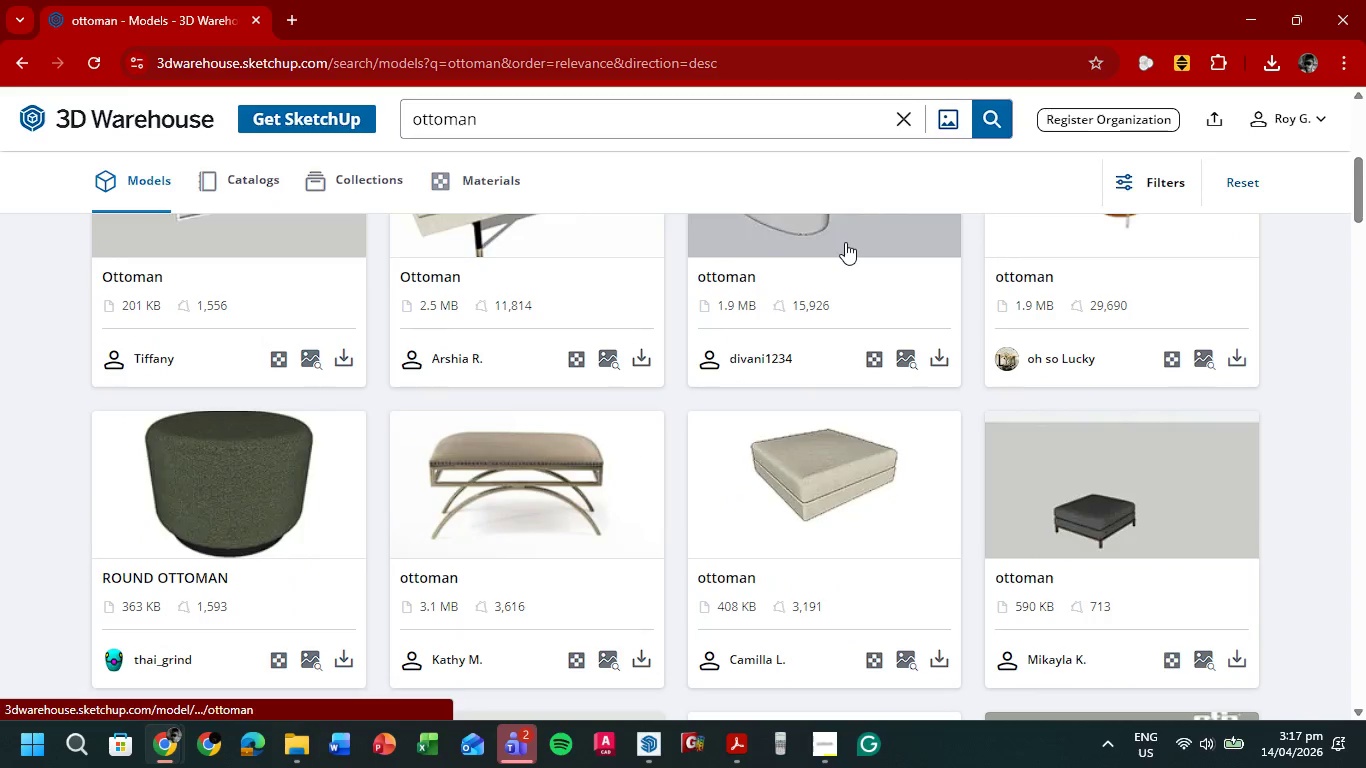 
scroll: coordinate [845, 242], scroll_direction: up, amount: 2.0
 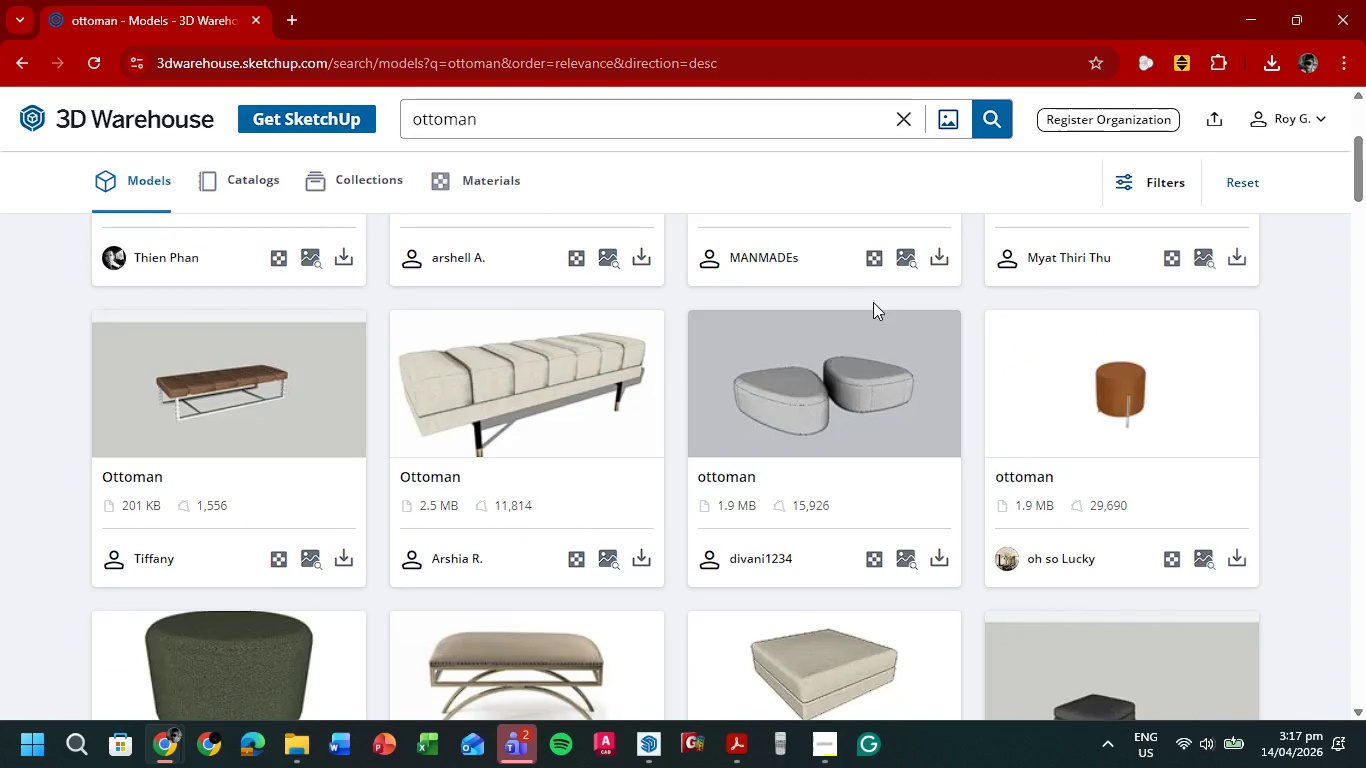 
scroll: coordinate [878, 329], scroll_direction: down, amount: 16.0
 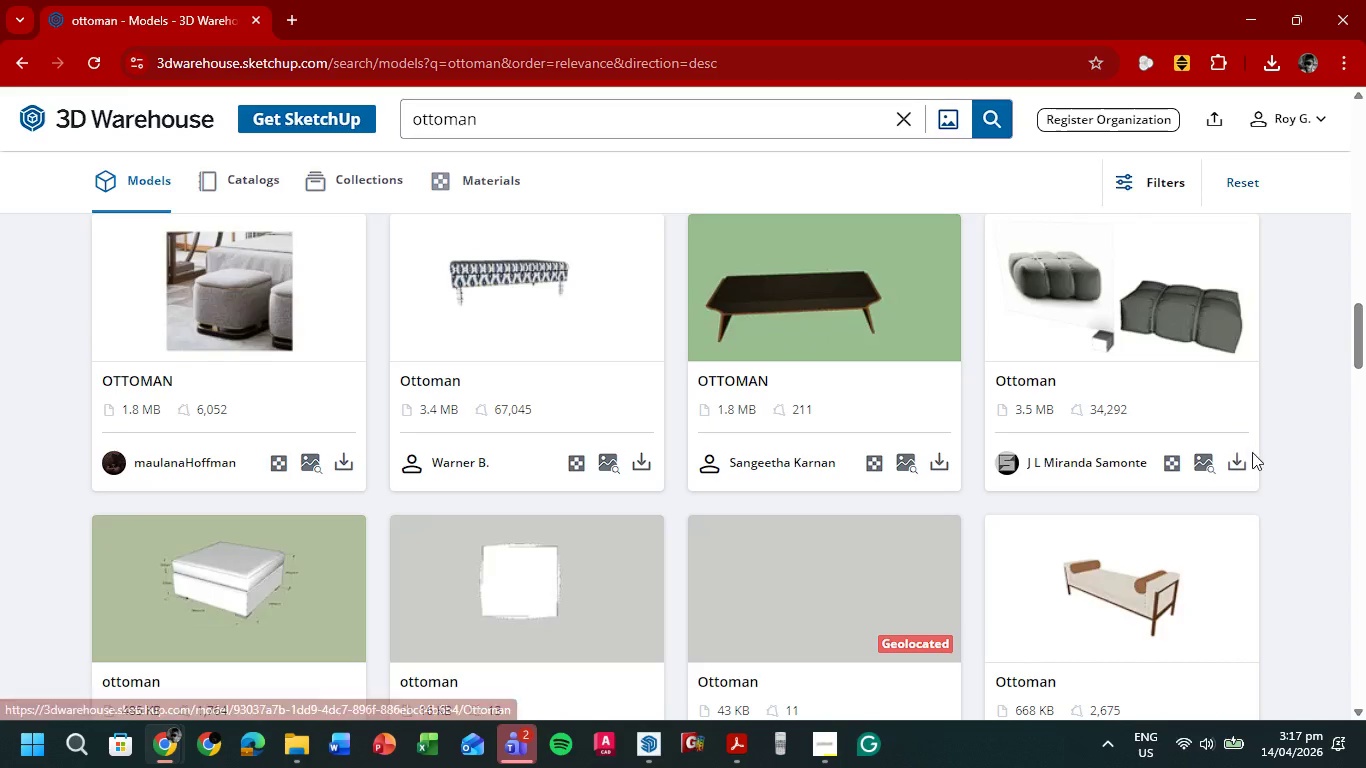 
left_click([1237, 457])
 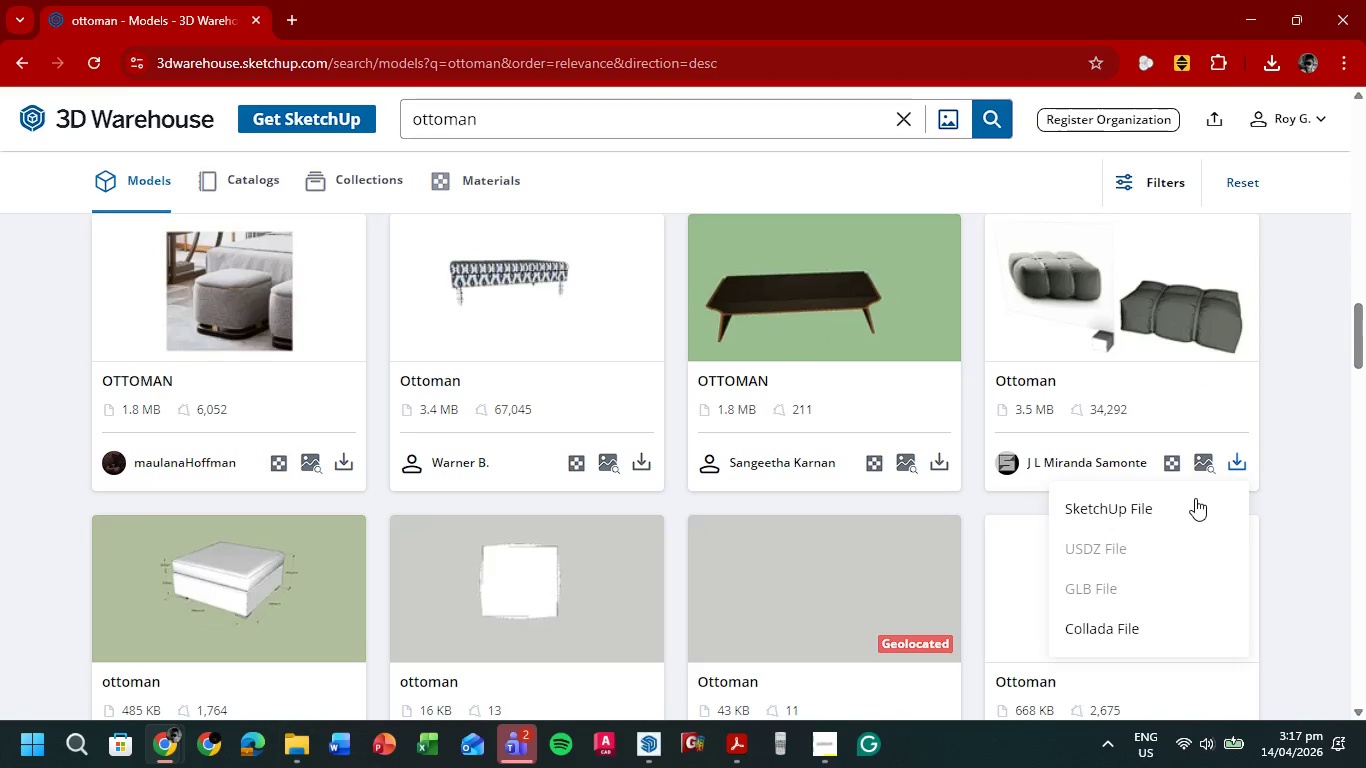 
left_click([1192, 502])
 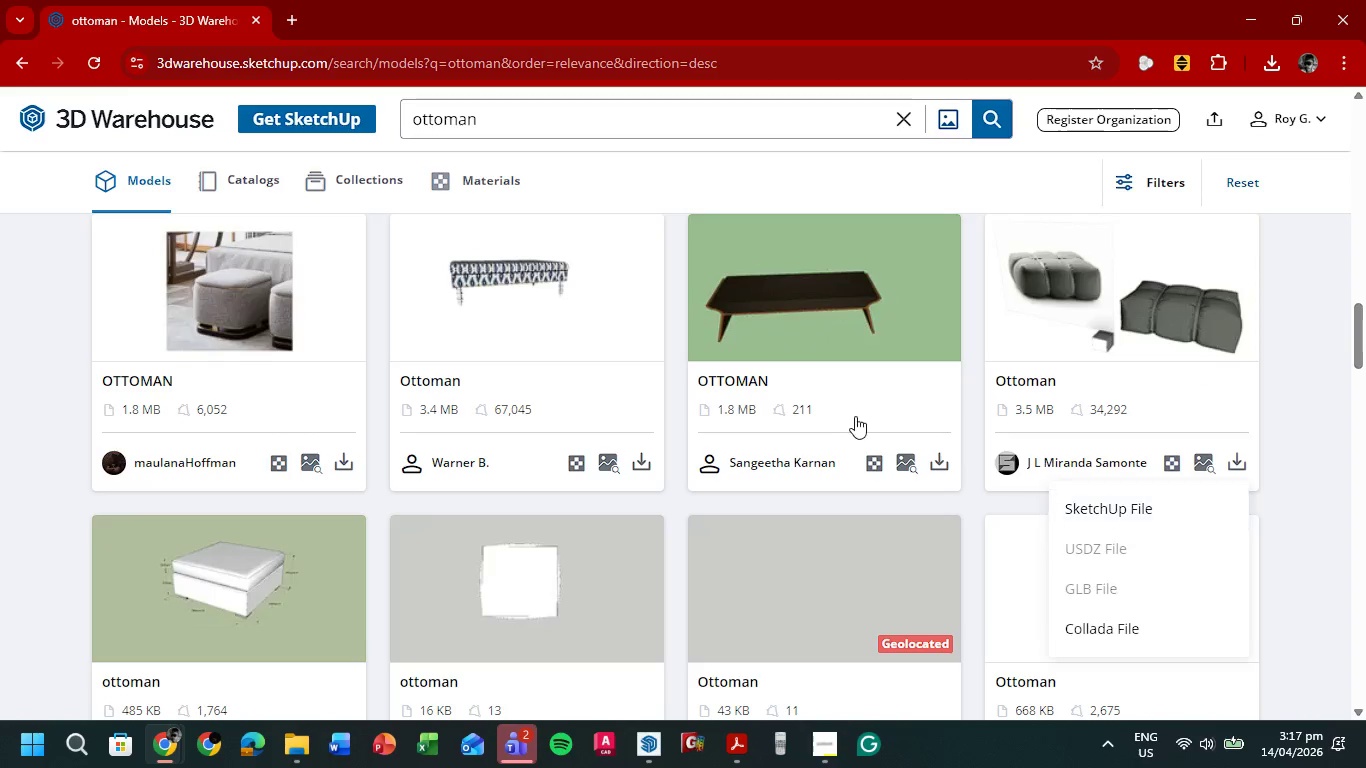 
scroll: coordinate [850, 415], scroll_direction: down, amount: 5.0
 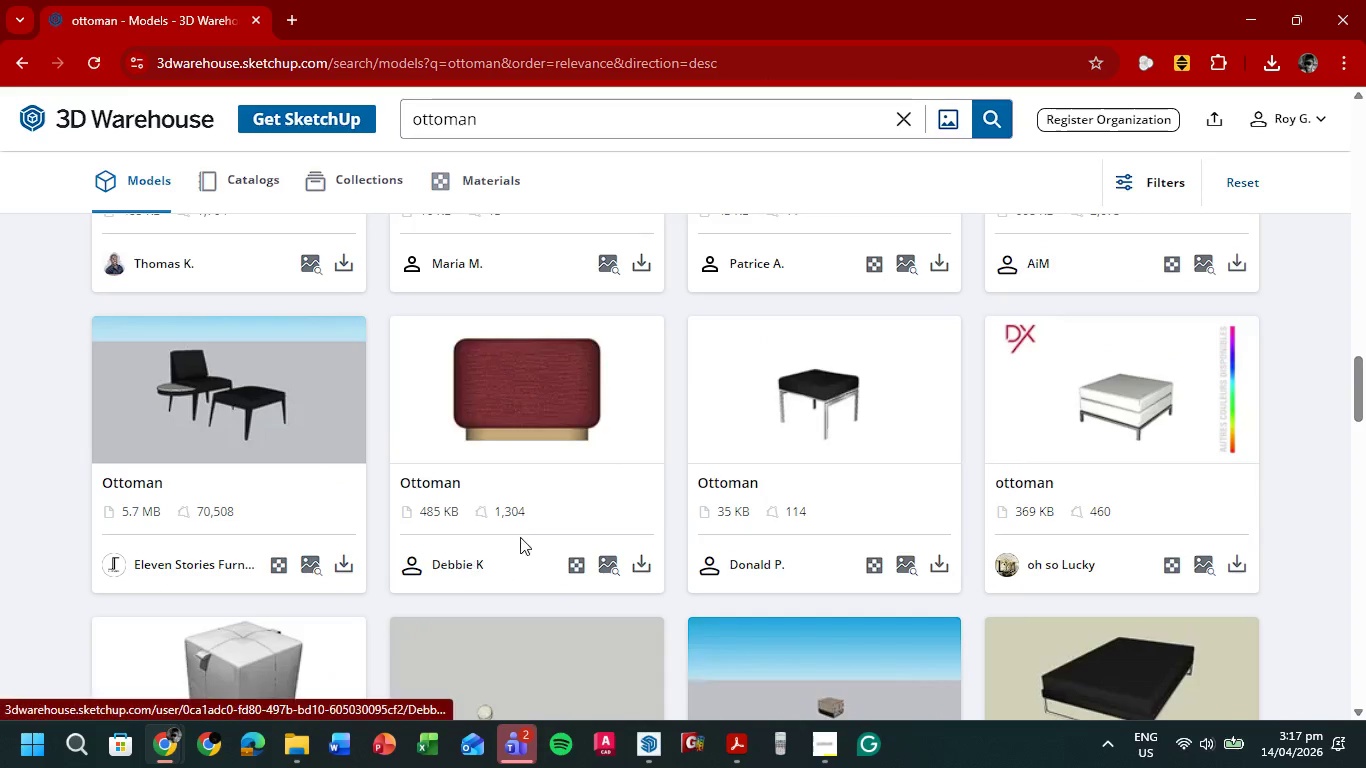 
mouse_move([1221, 303])
 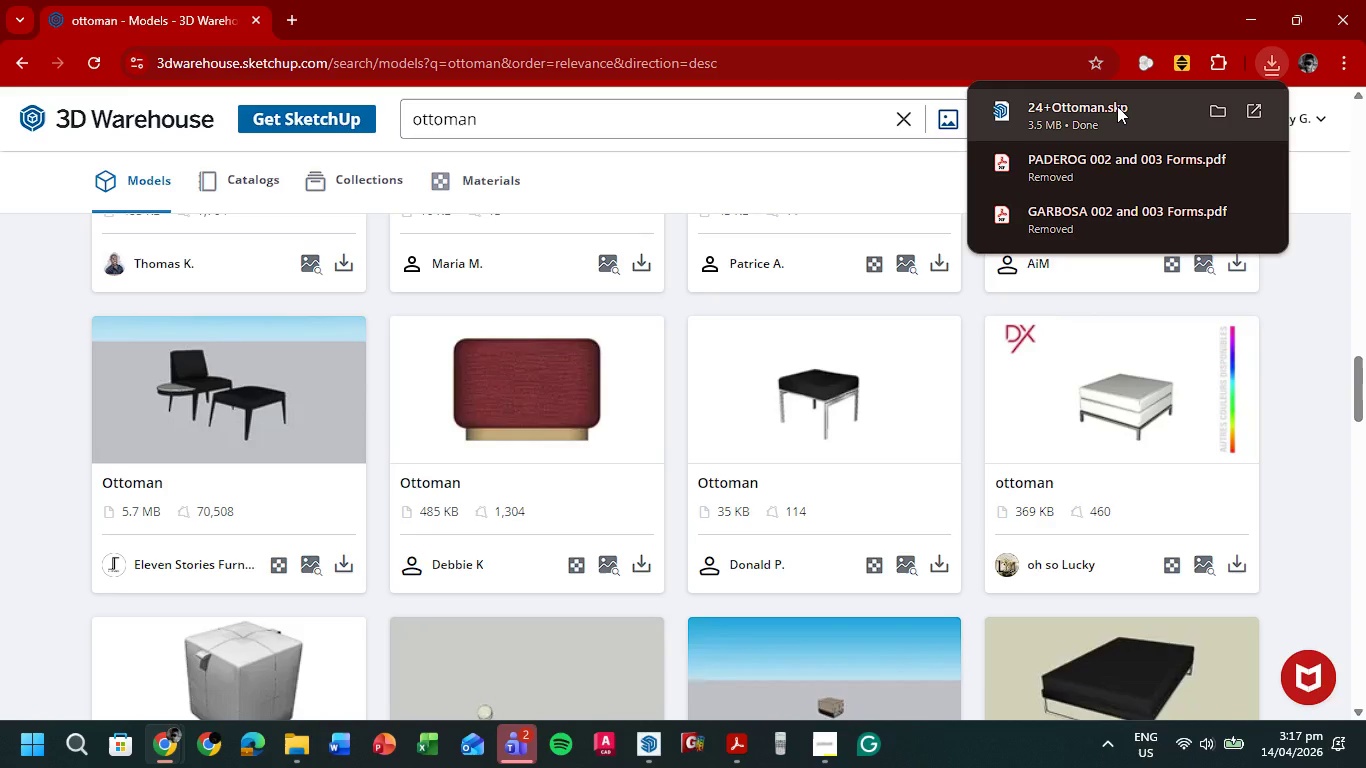 
wait(7.35)
 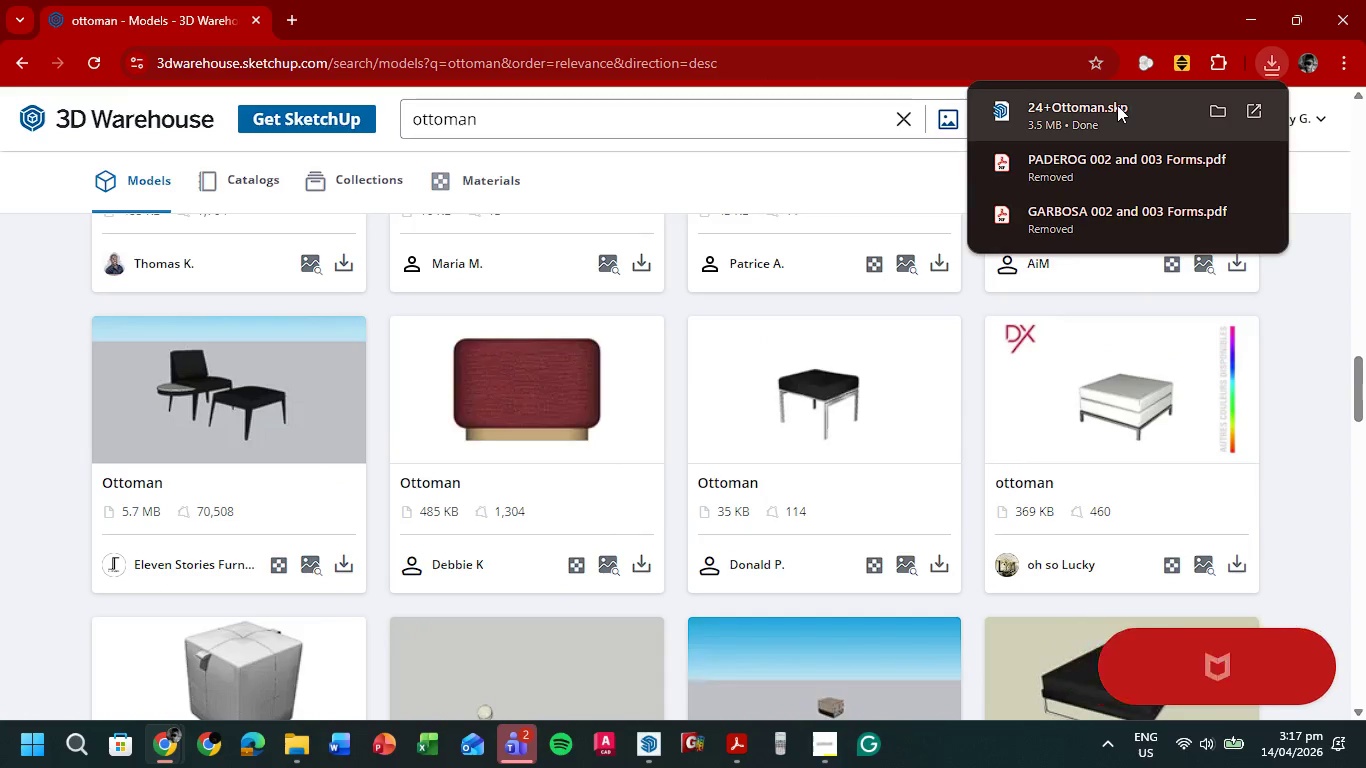 
left_click([1117, 106])
 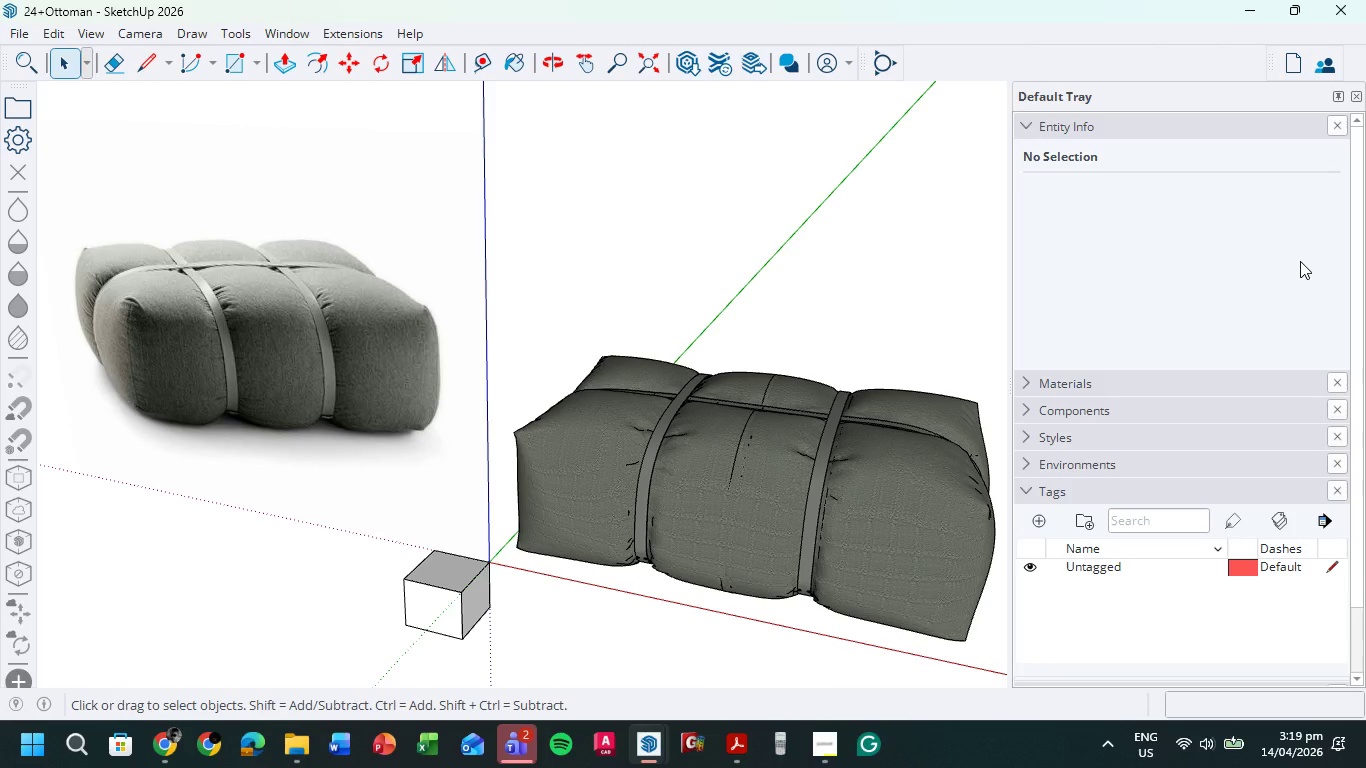 
wait(105.42)
 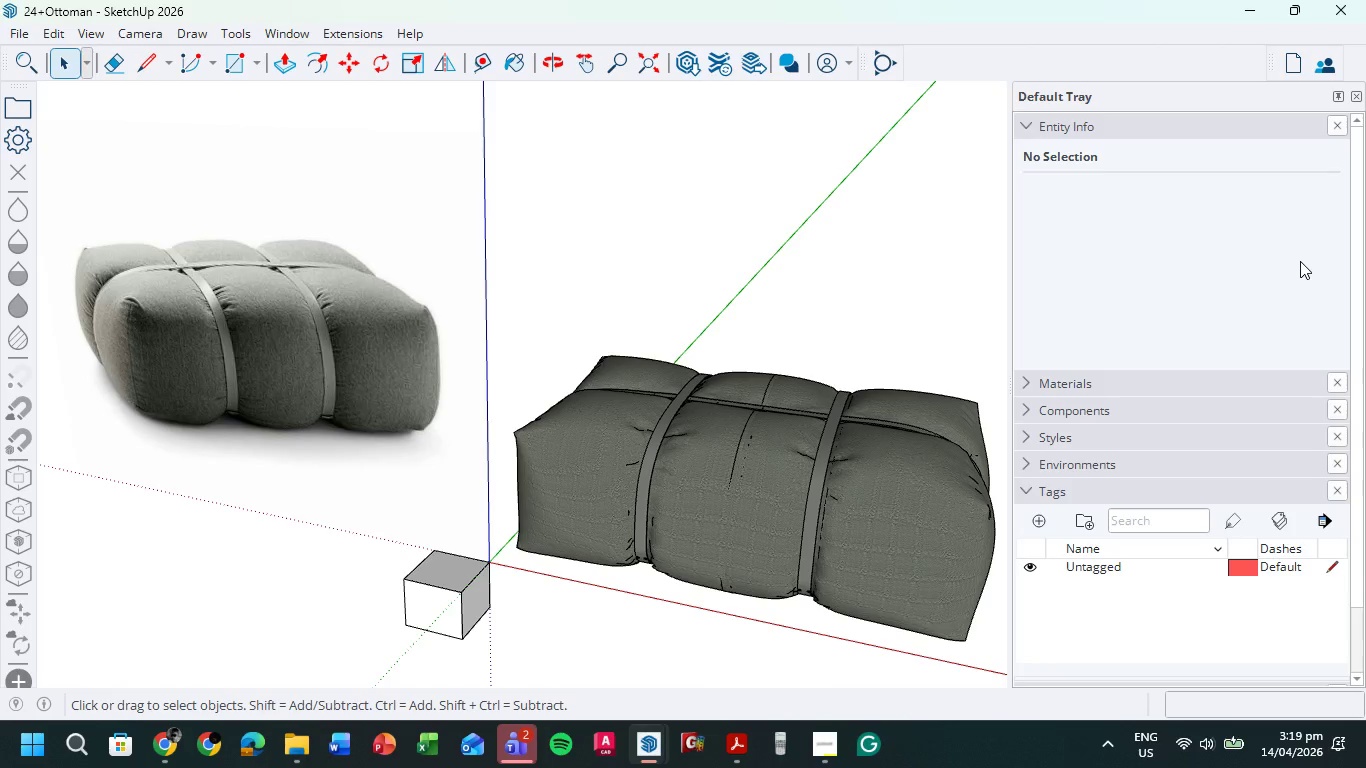 
scroll: coordinate [781, 309], scroll_direction: down, amount: 3.0
 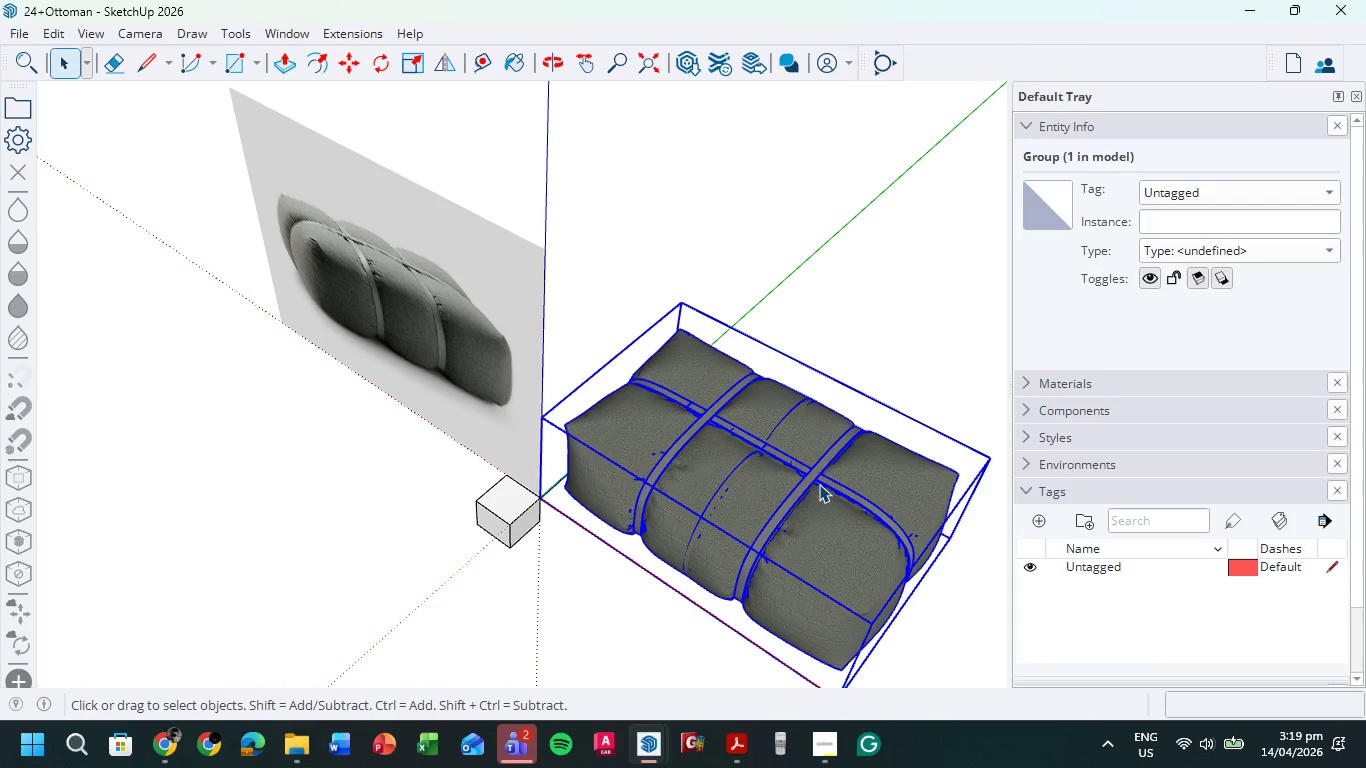 
key(Control+C)
 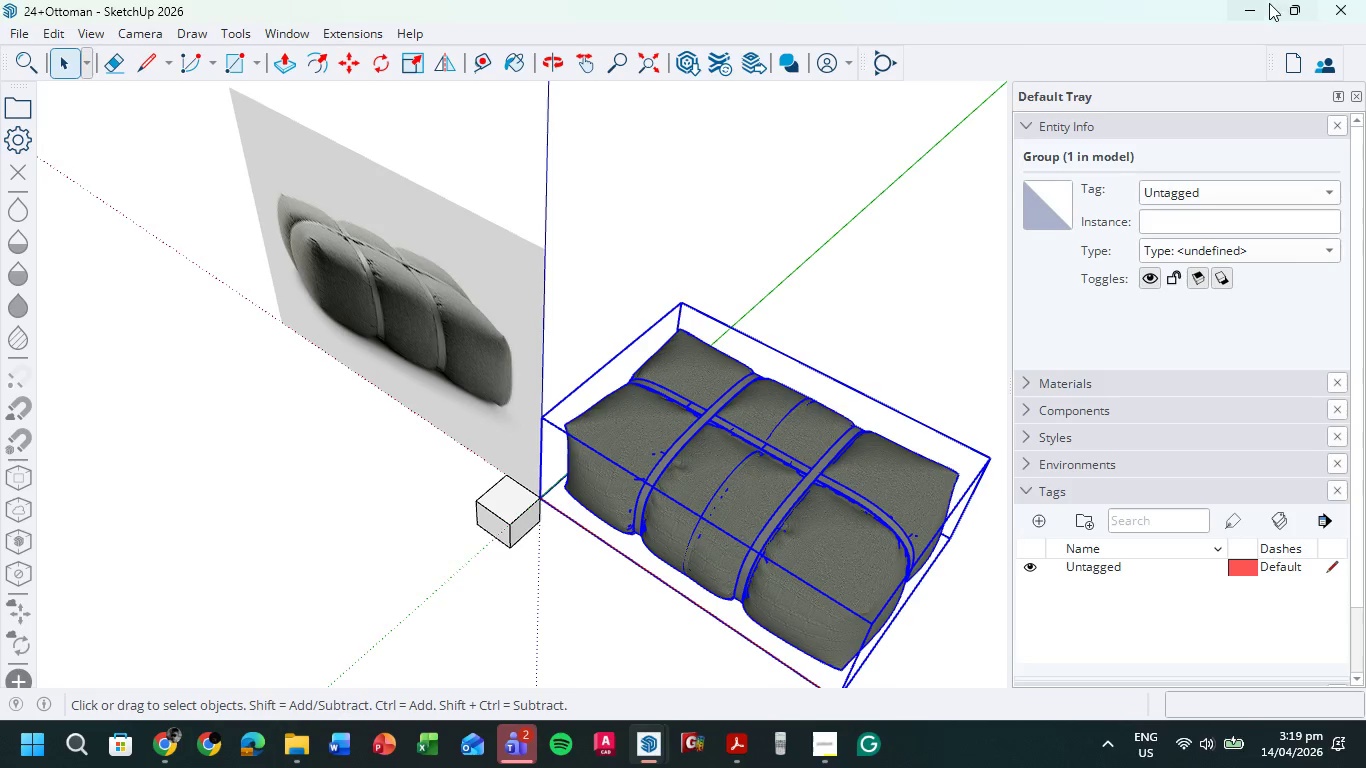 
left_click([1265, 4])
 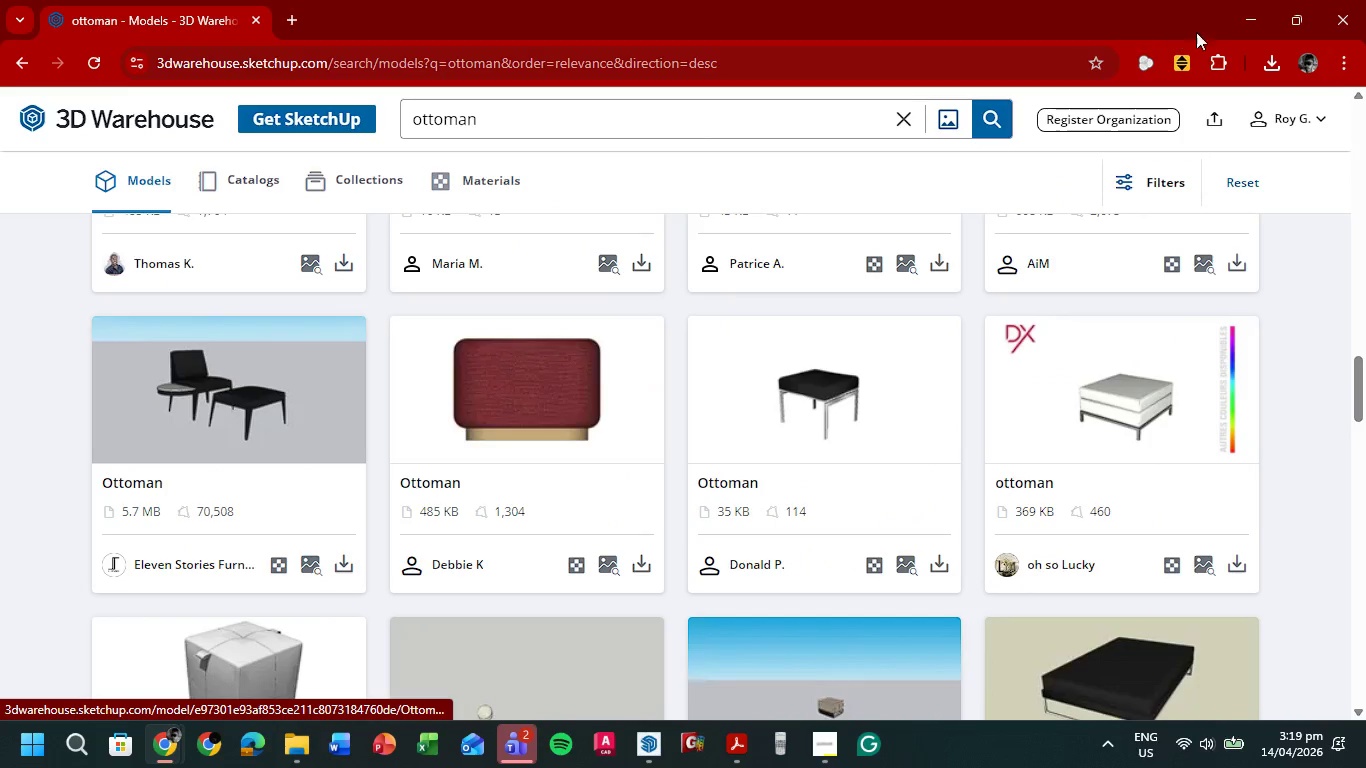 
left_click([1267, 15])
 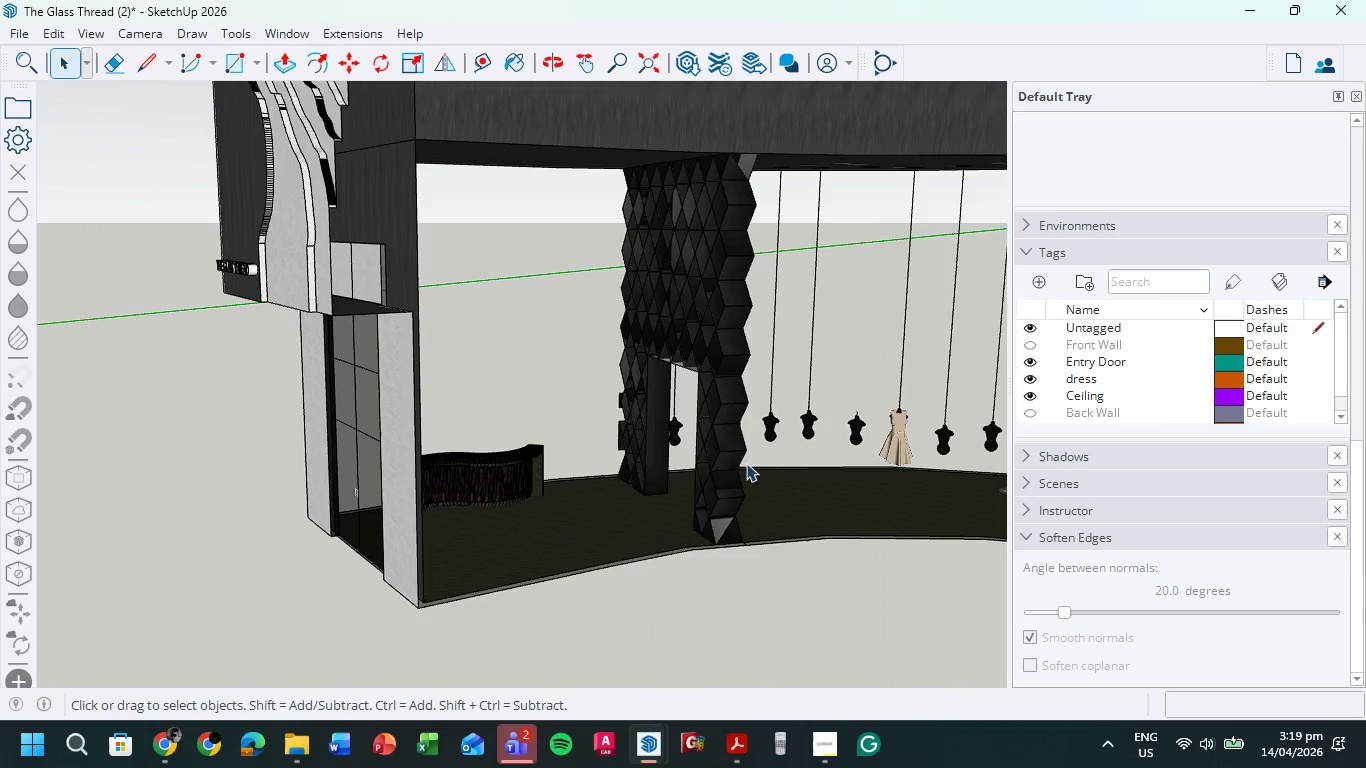 
scroll: coordinate [537, 593], scroll_direction: up, amount: 7.0
 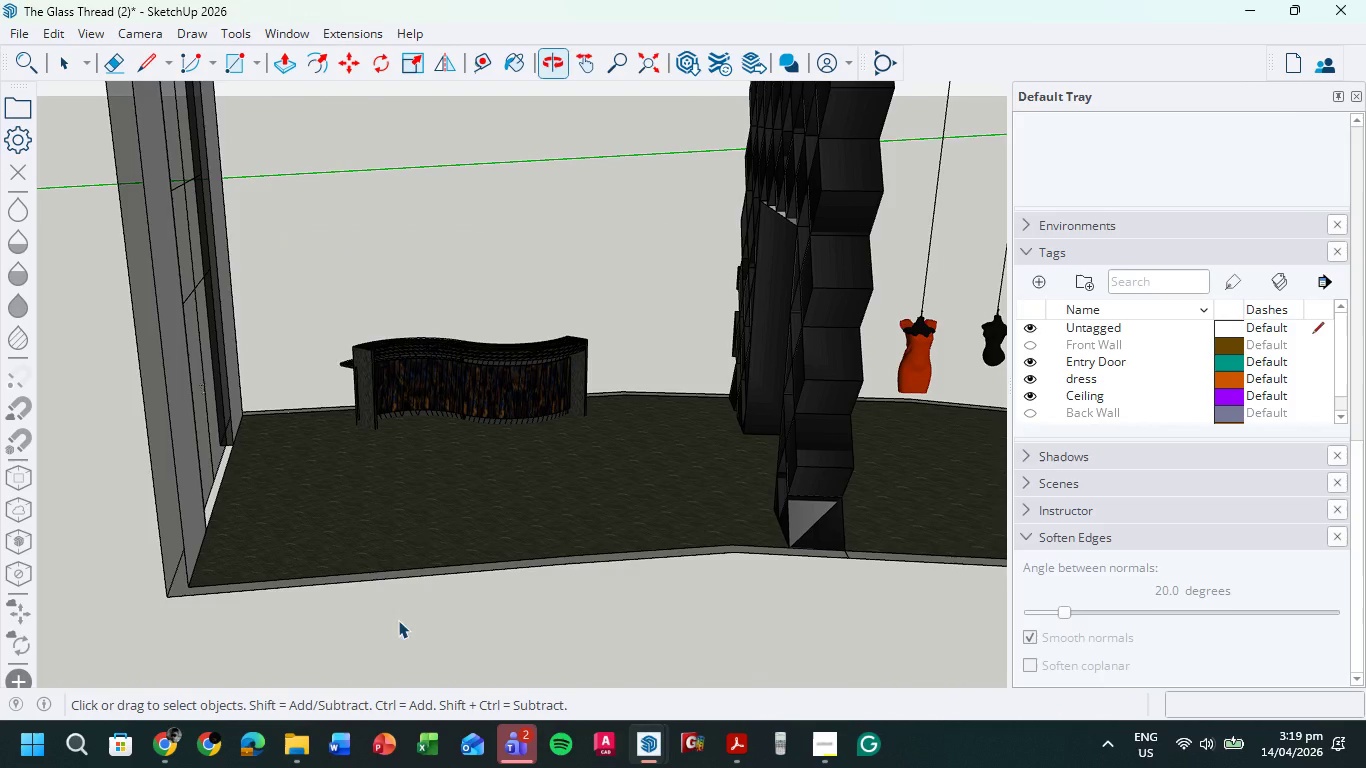 
key(Control+ControlLeft)
 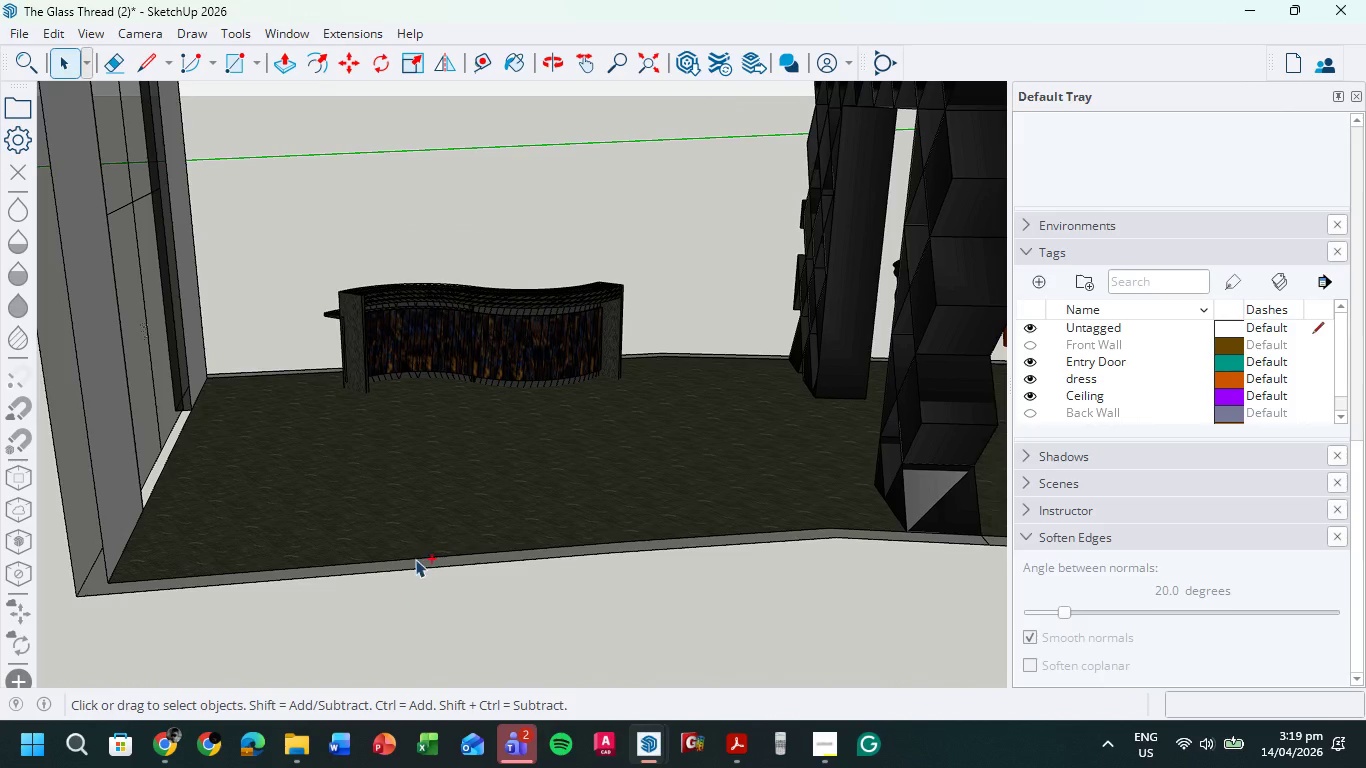 
key(Control+V)
 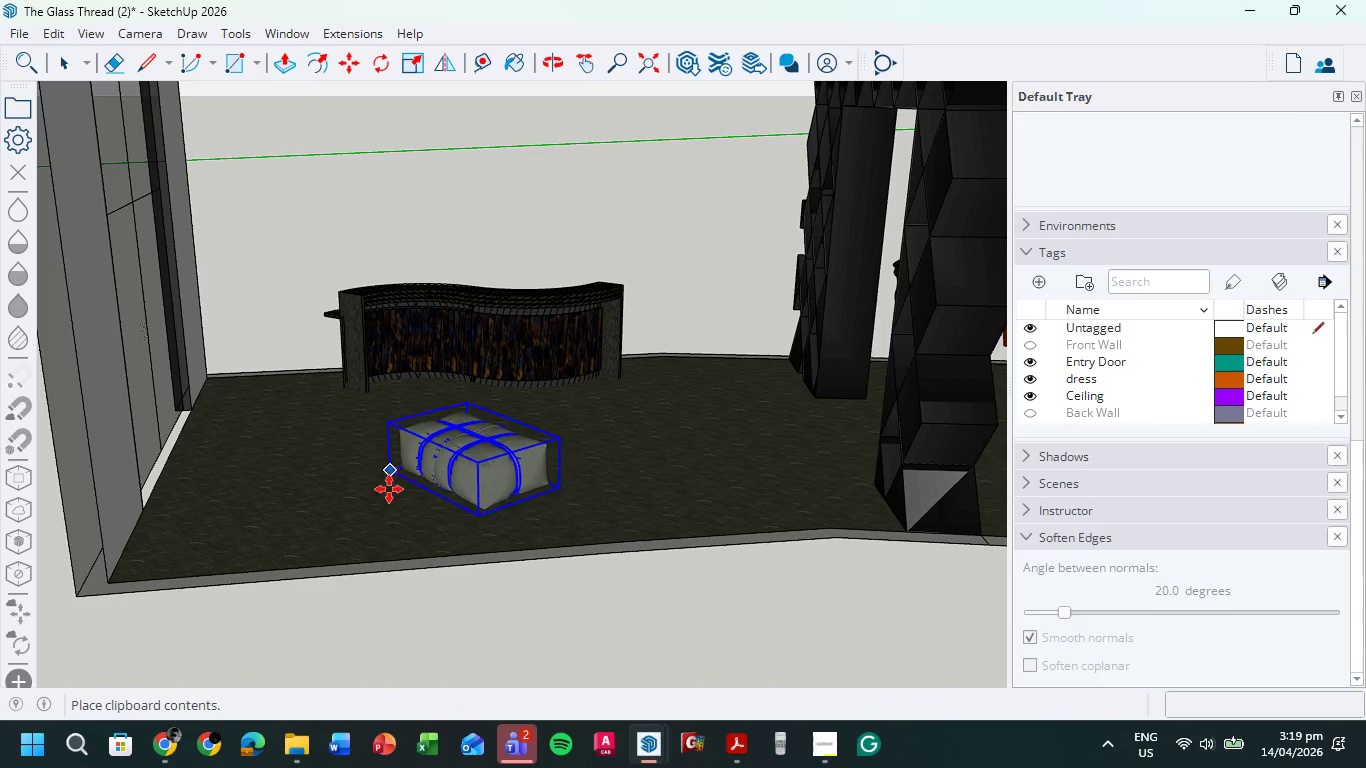 
scroll: coordinate [417, 598], scroll_direction: up, amount: 3.0
 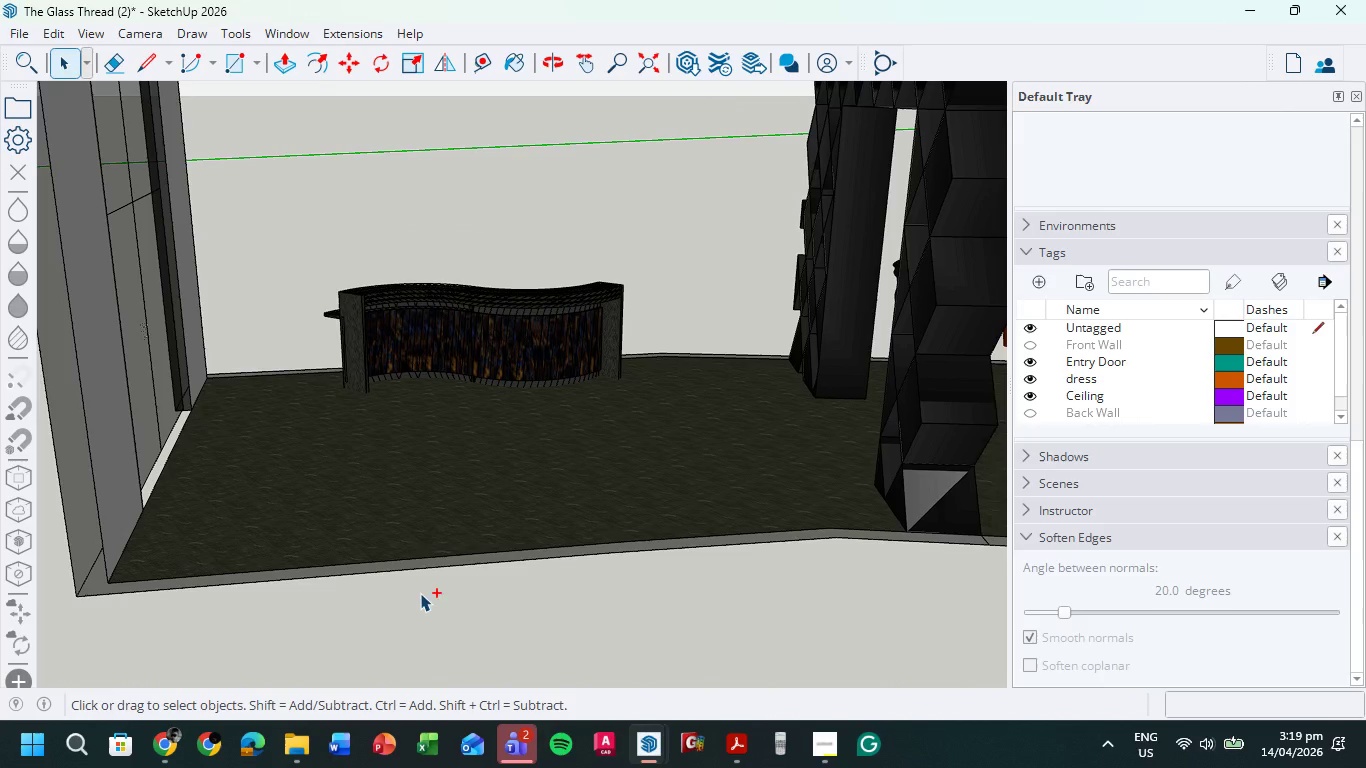 
left_click([392, 479])
 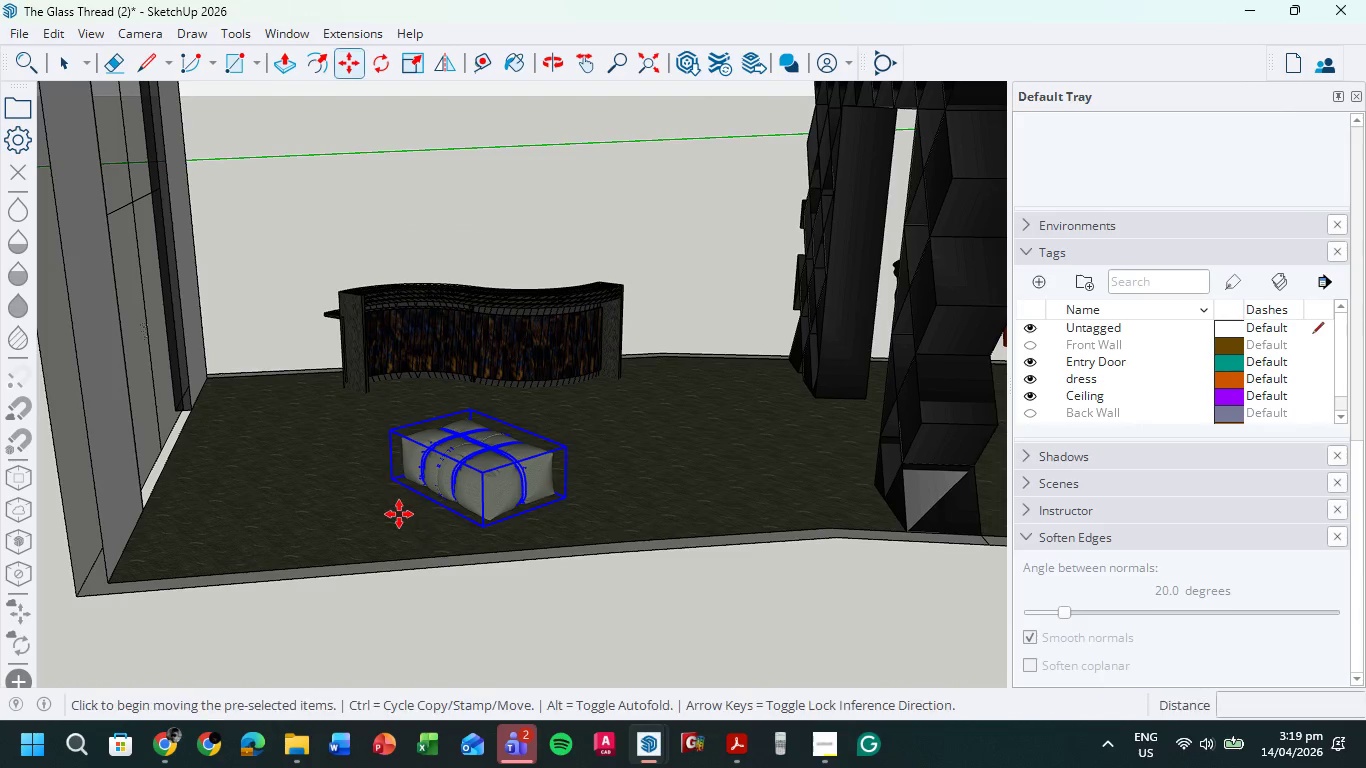 
scroll: coordinate [485, 459], scroll_direction: up, amount: 7.0
 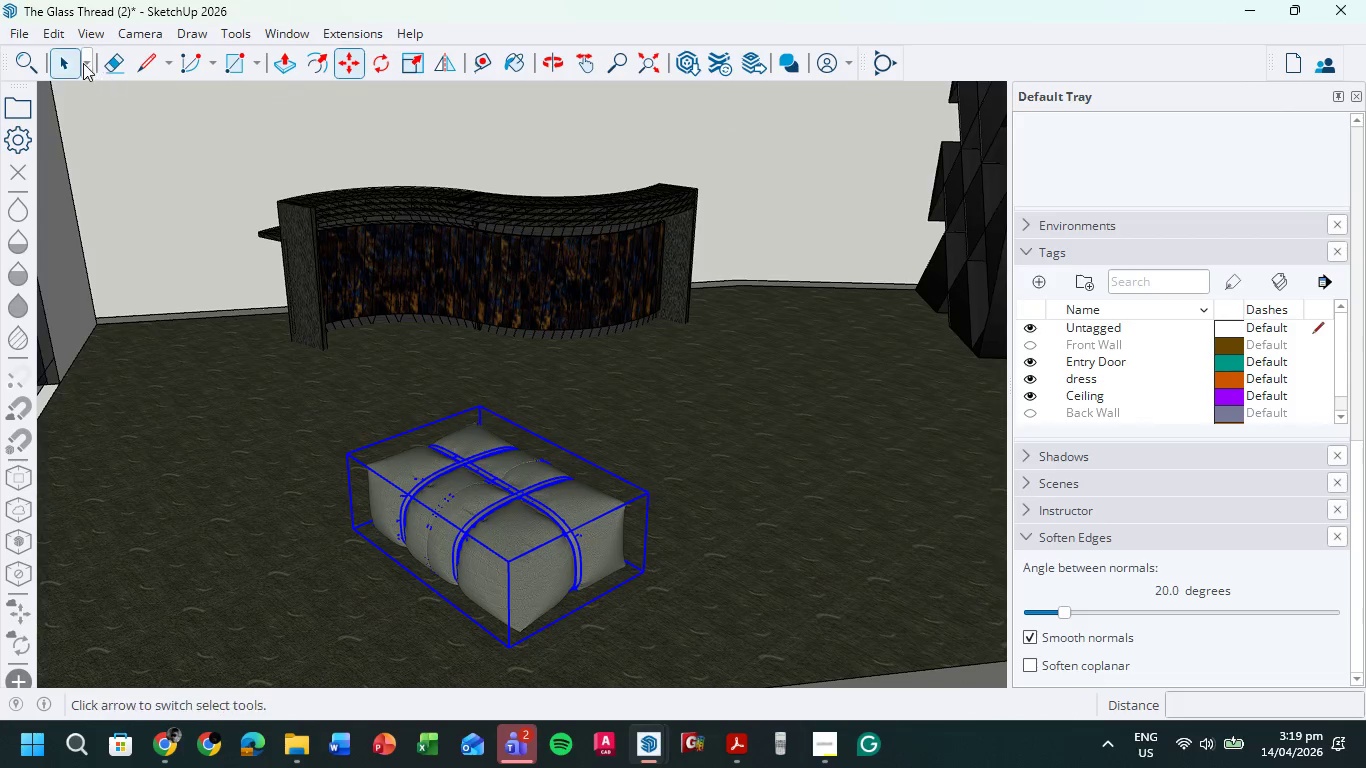 
left_click([76, 59])
 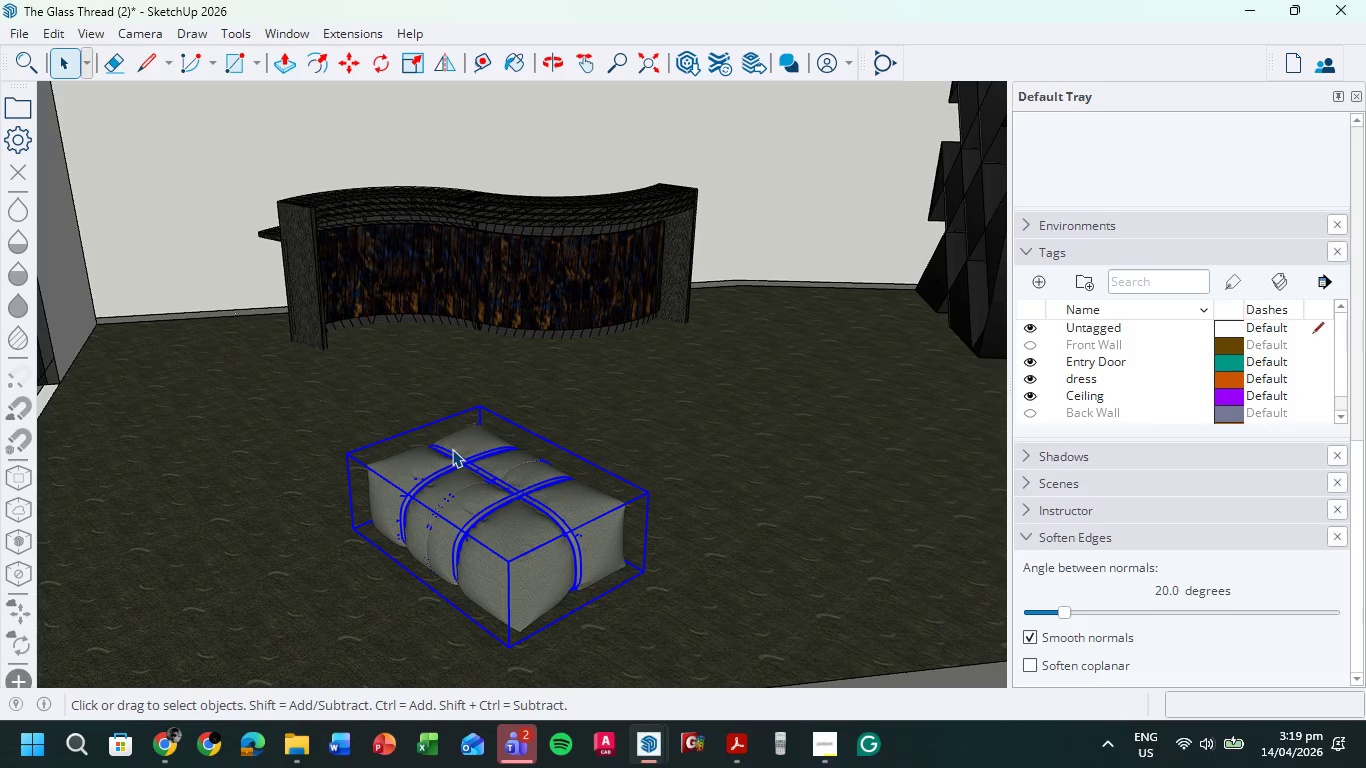 
double_click([452, 449])
 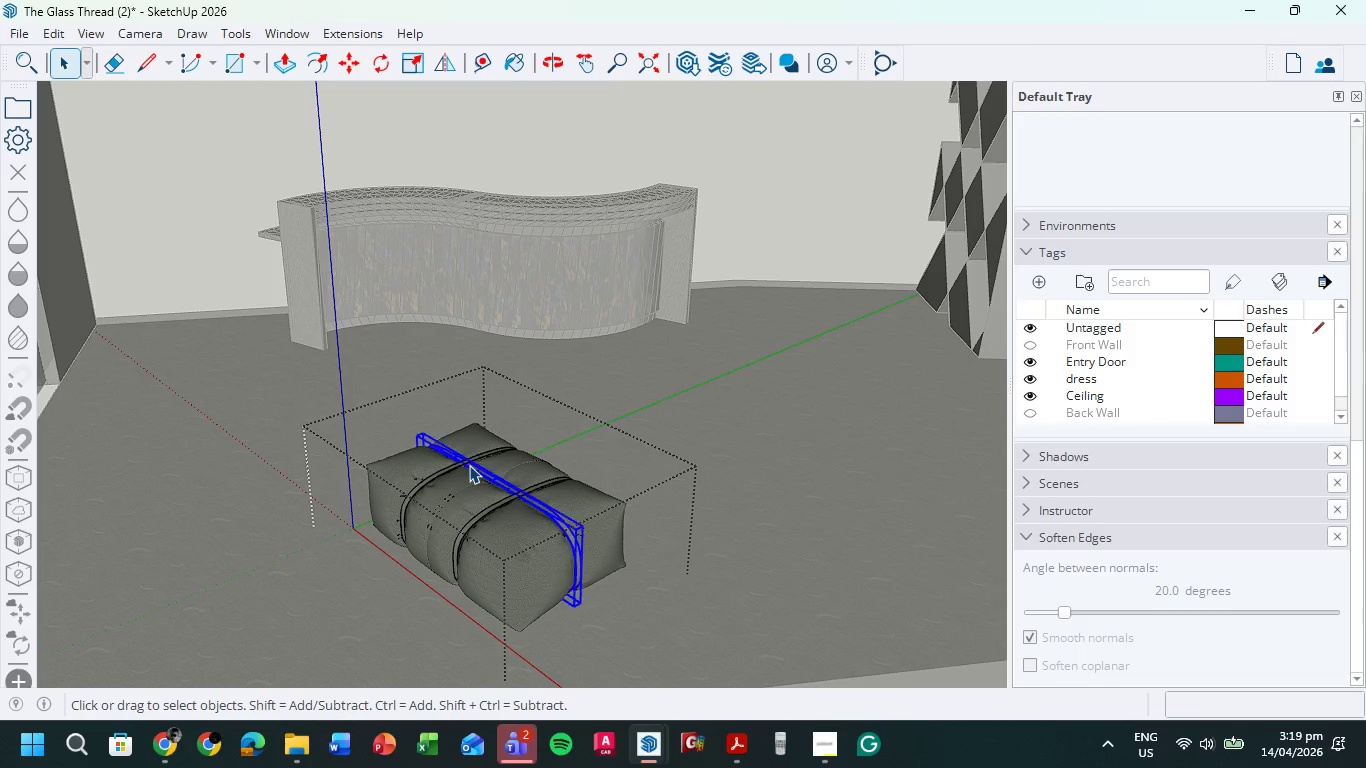 
scroll: coordinate [469, 464], scroll_direction: up, amount: 4.0
 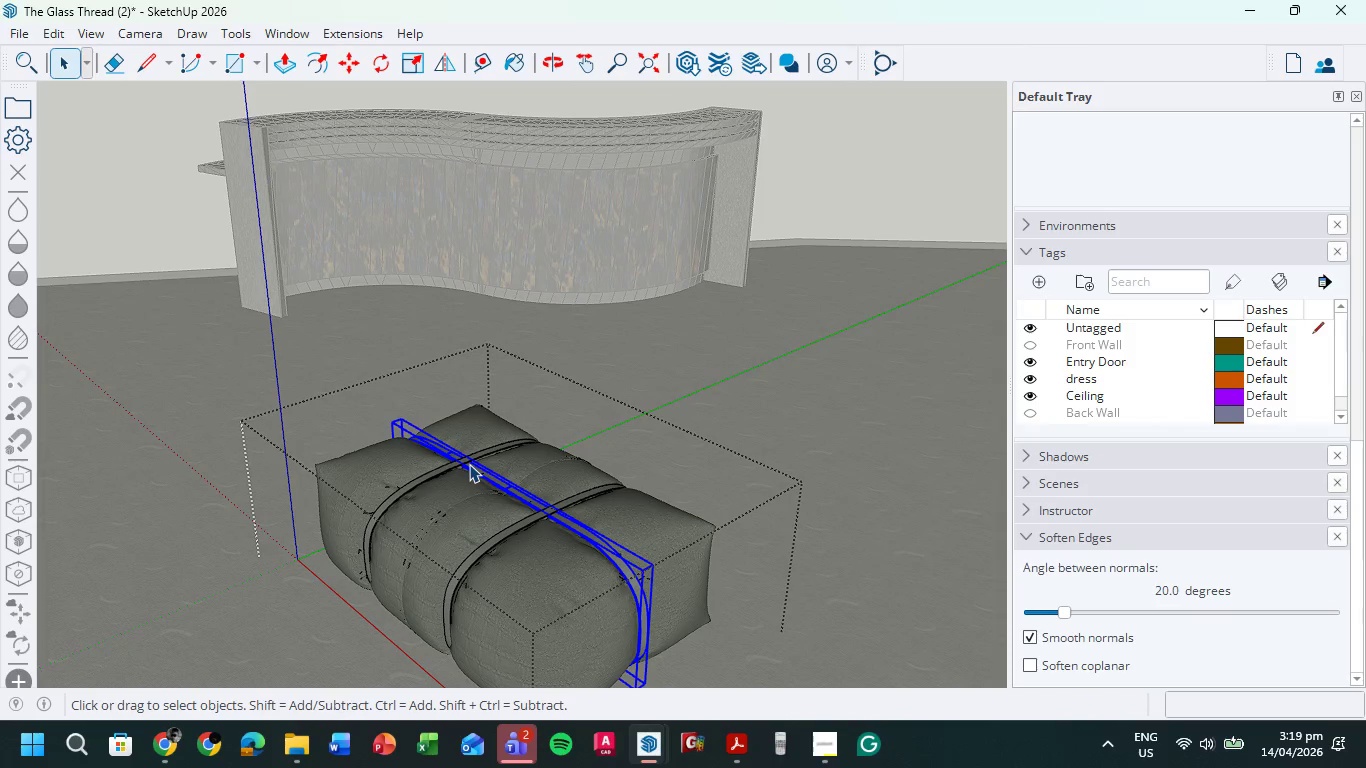 
key(Delete)
 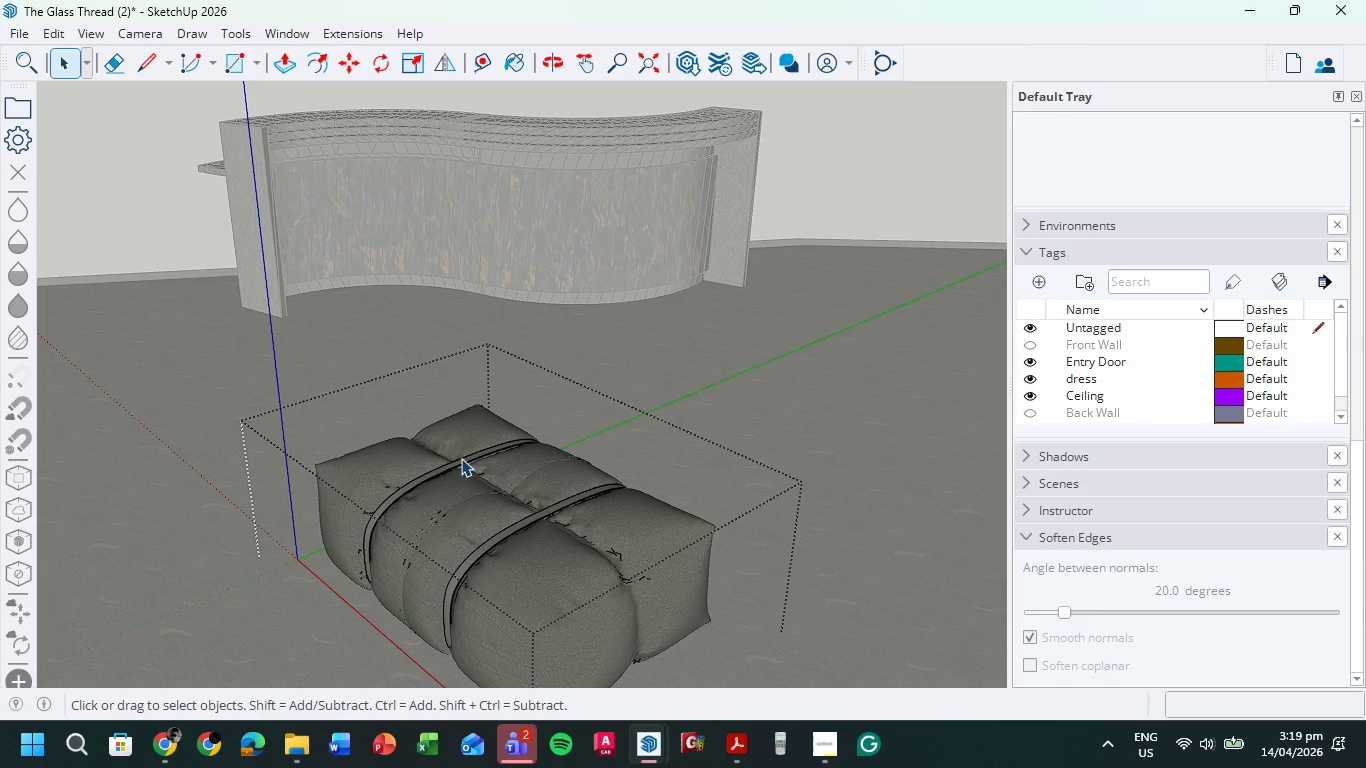 
left_click([461, 458])
 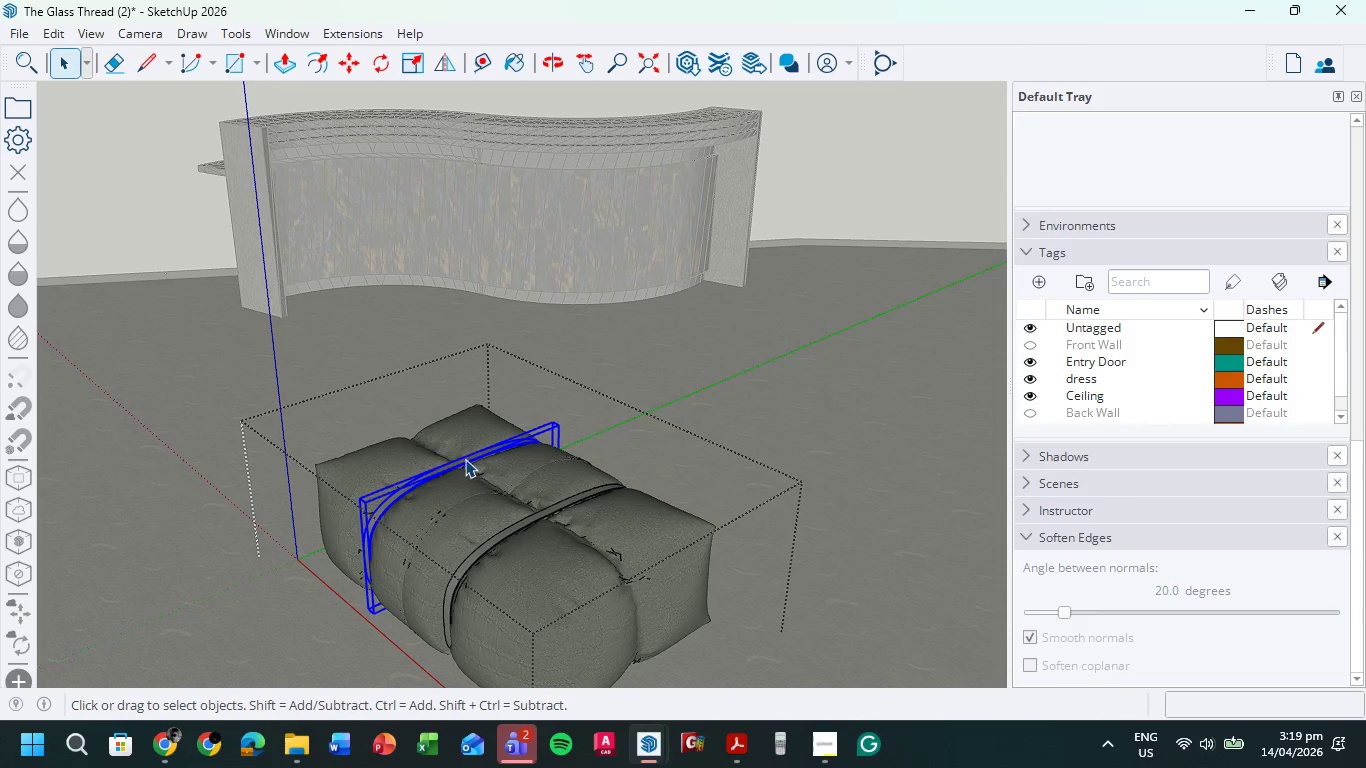 
key(Delete)
 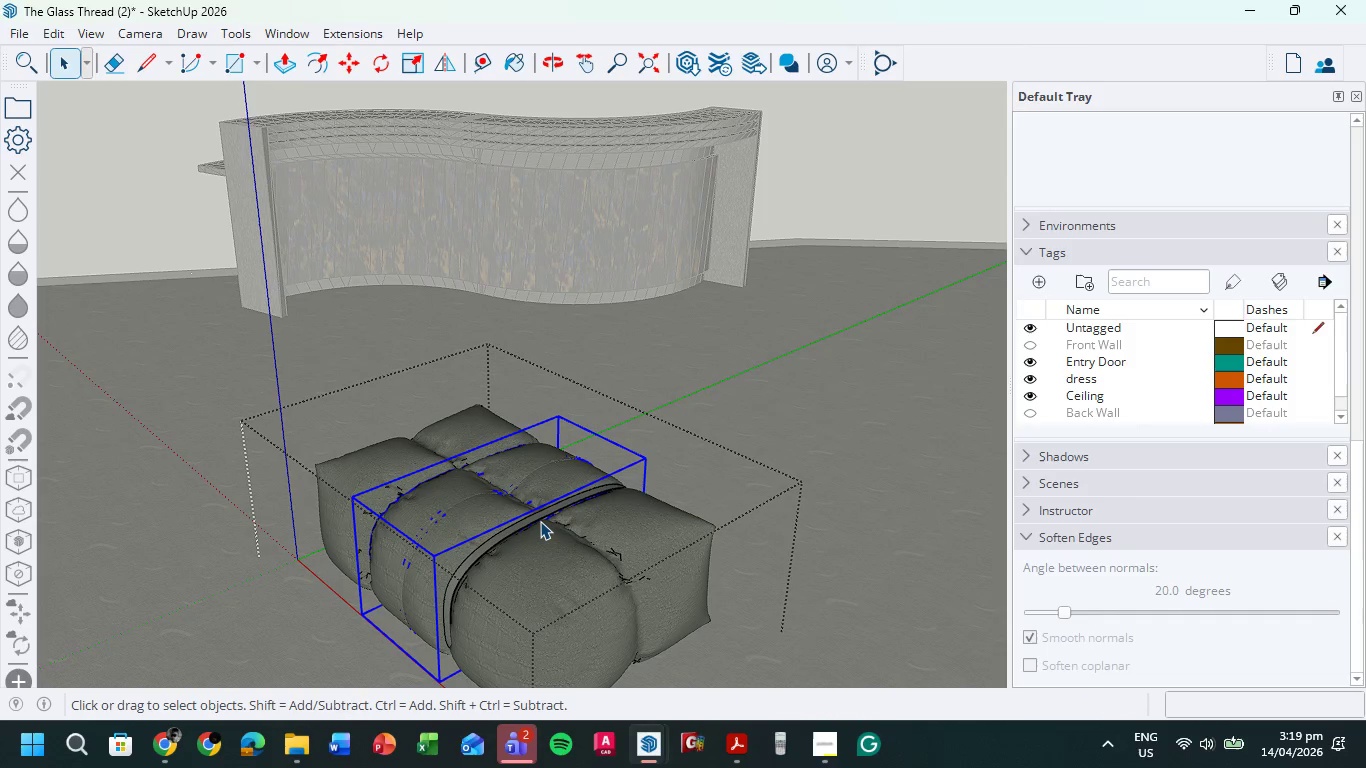 
left_click([541, 521])
 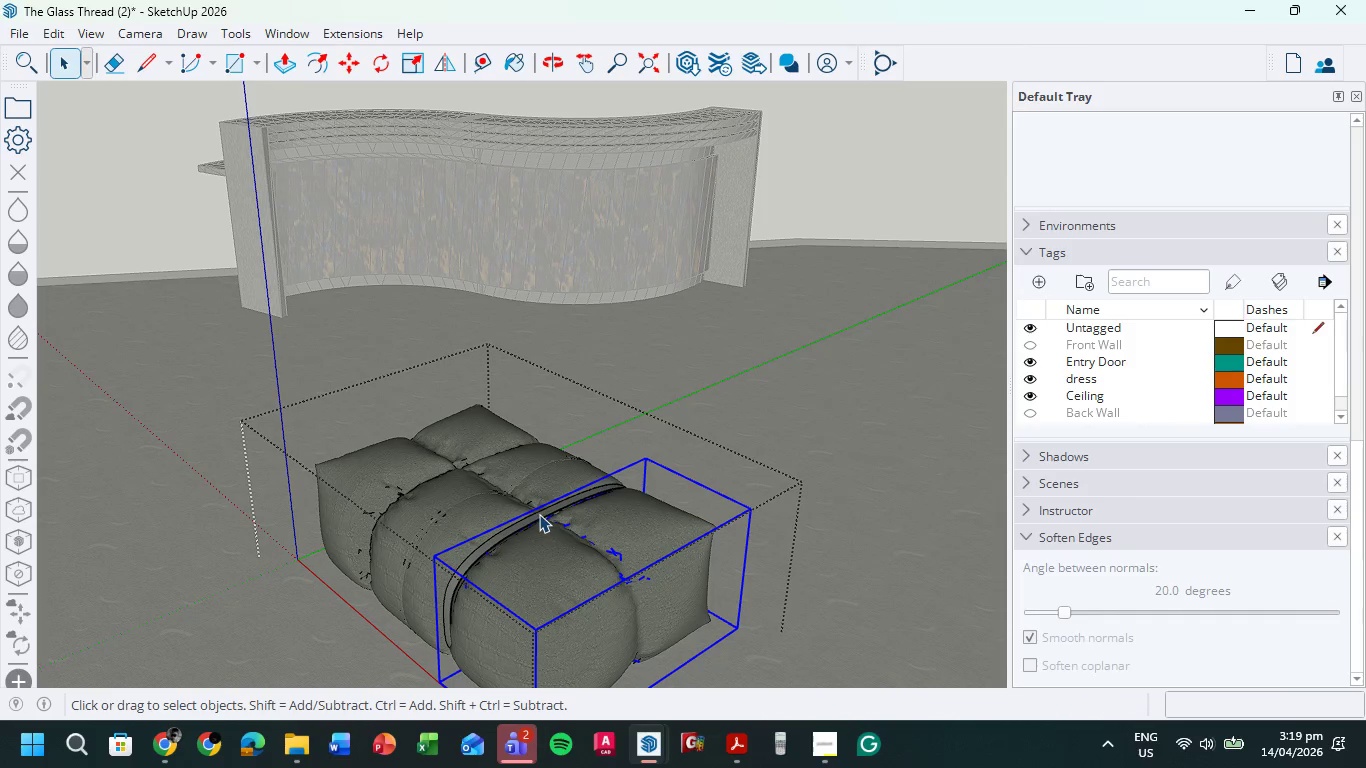 
left_click([539, 514])
 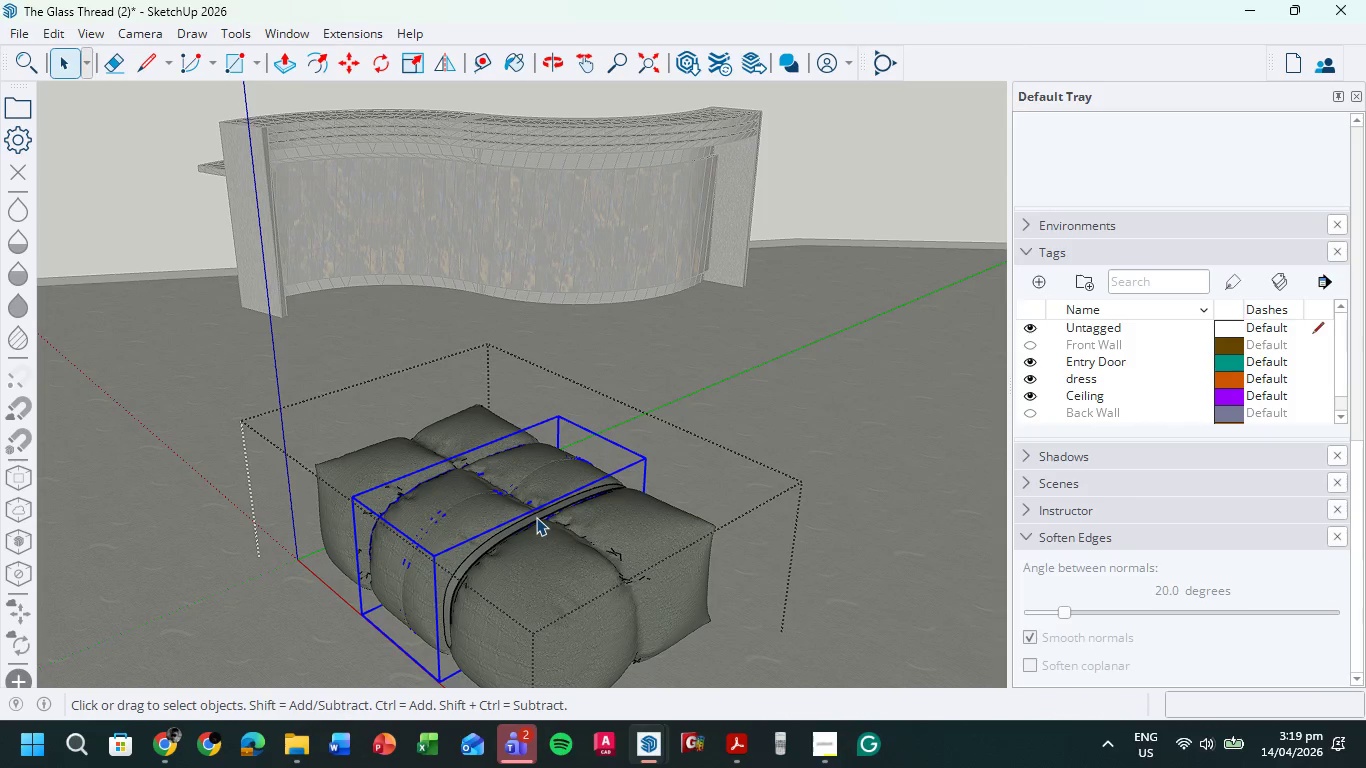 
double_click([536, 517])
 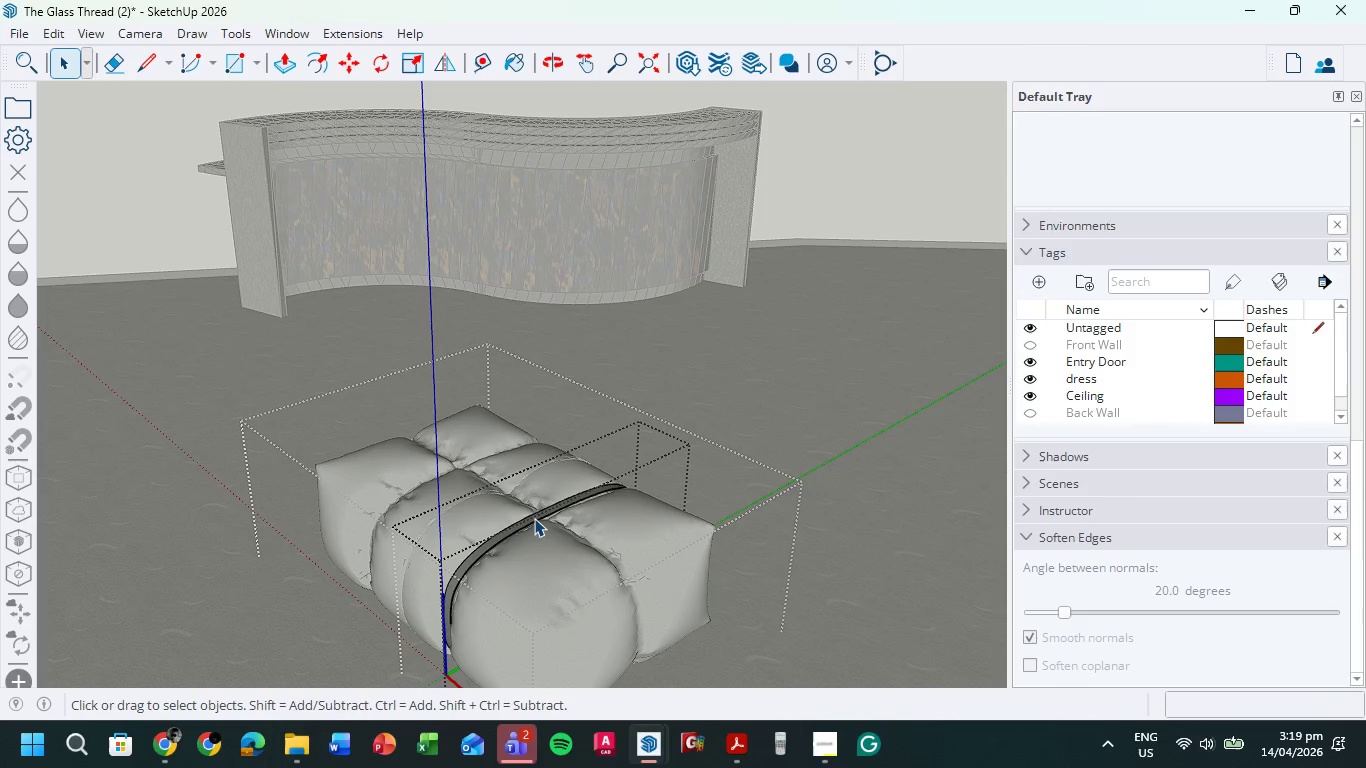 
left_click([534, 518])
 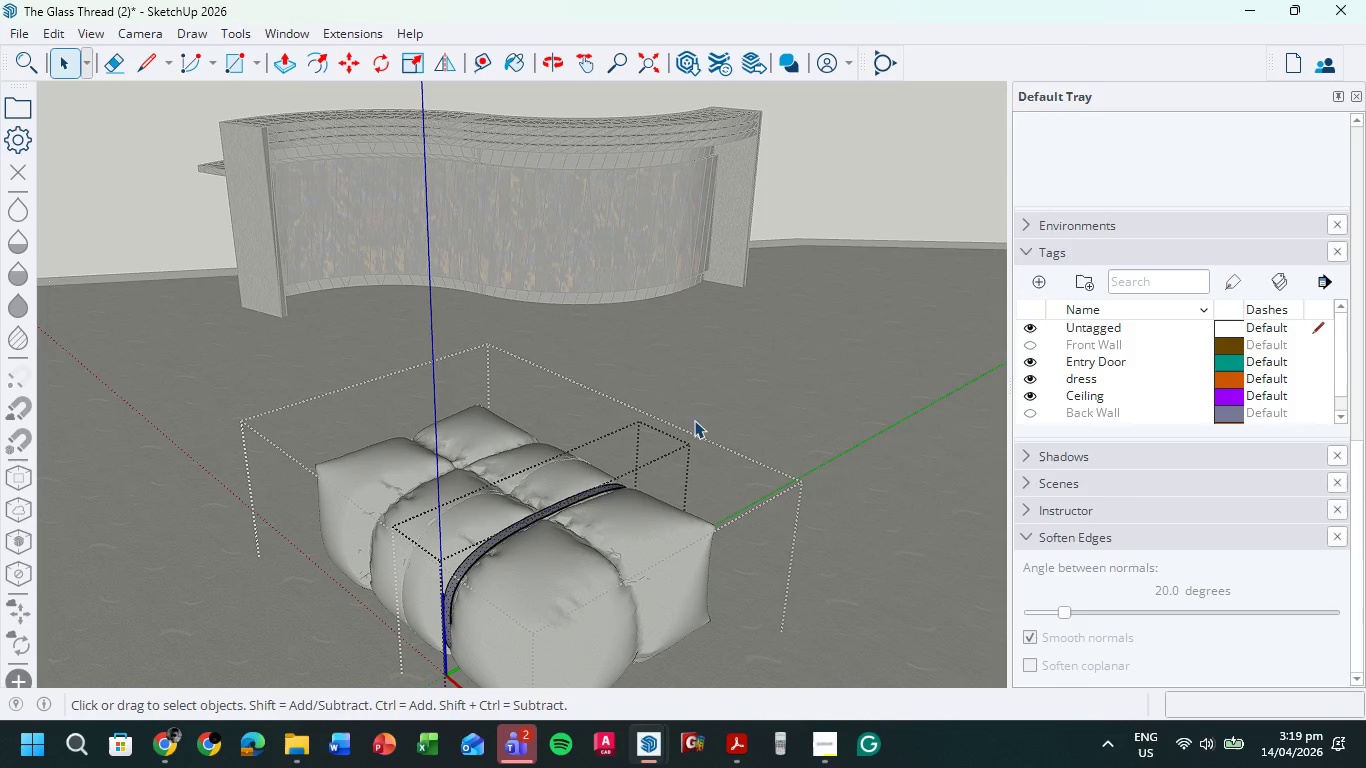 
left_click([701, 405])
 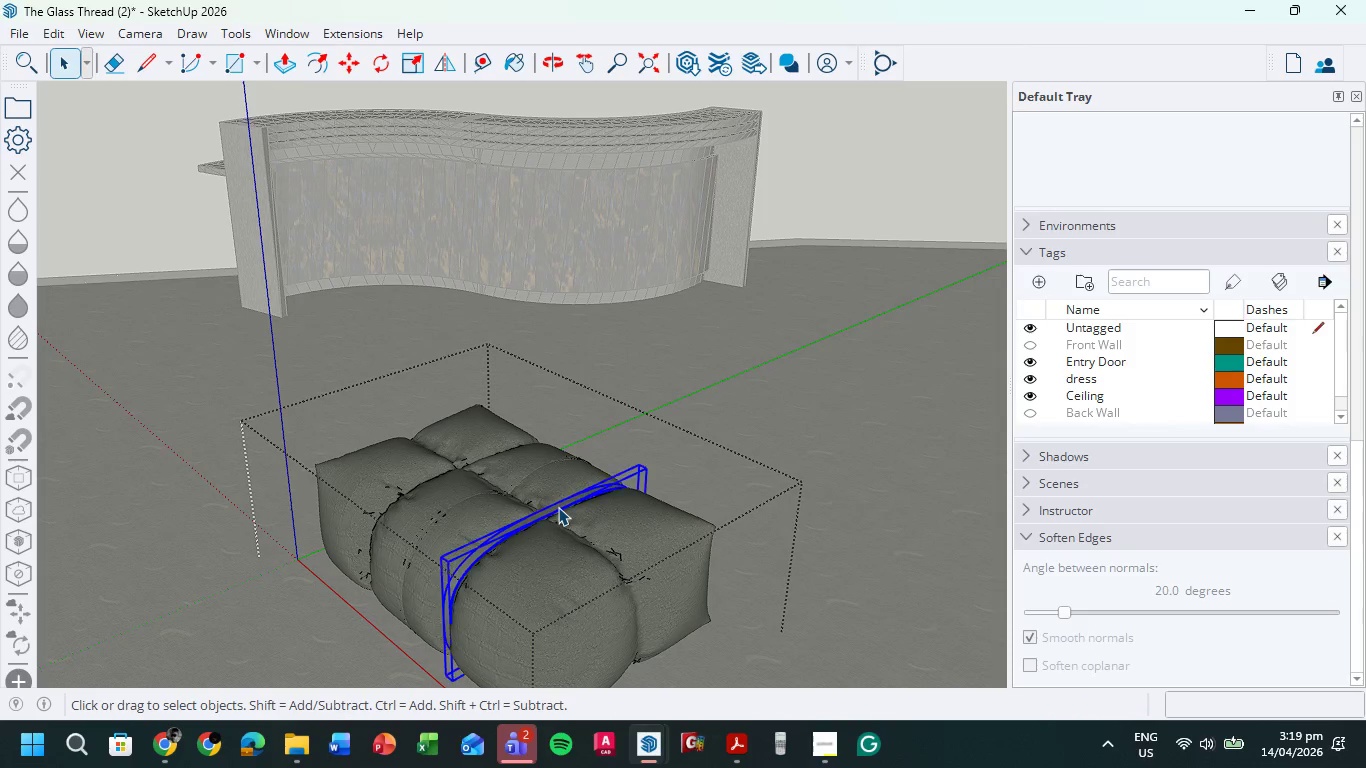 
key(Delete)
 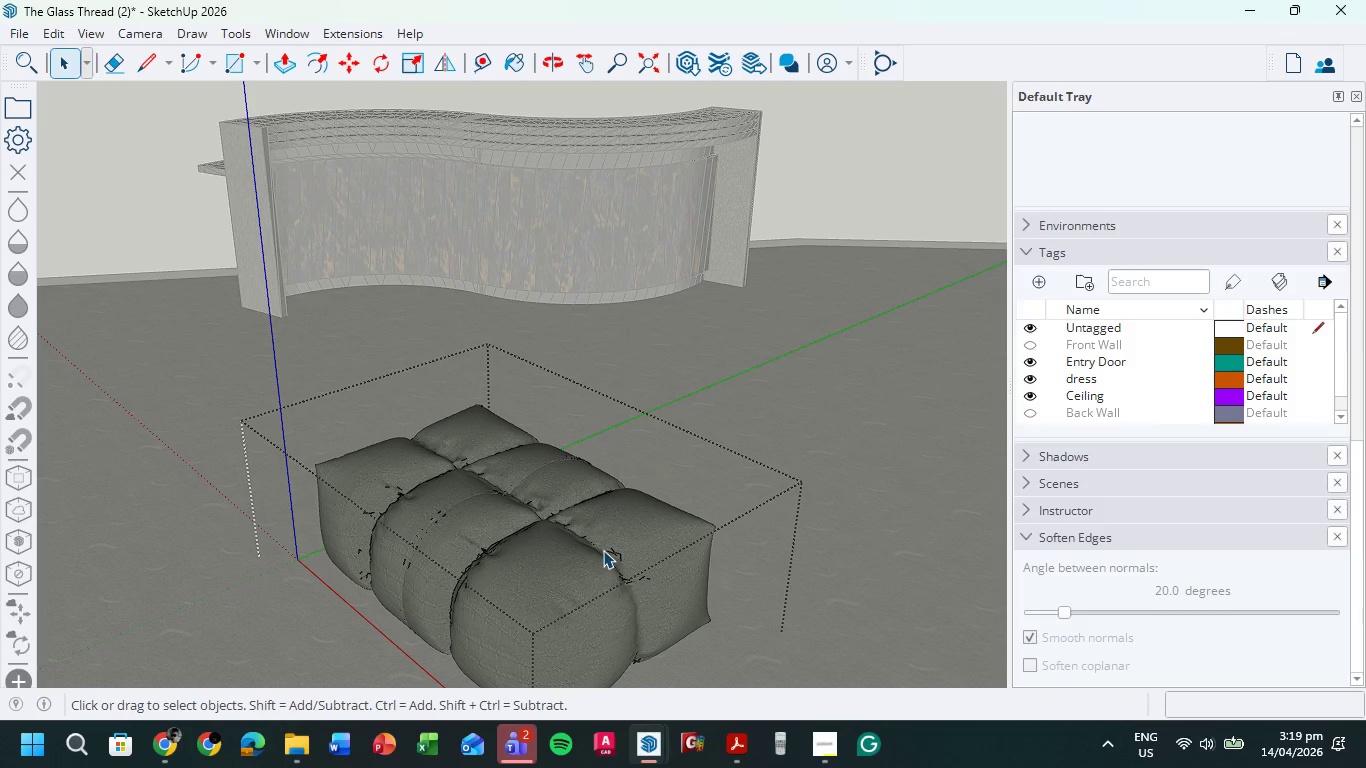 
double_click([603, 550])
 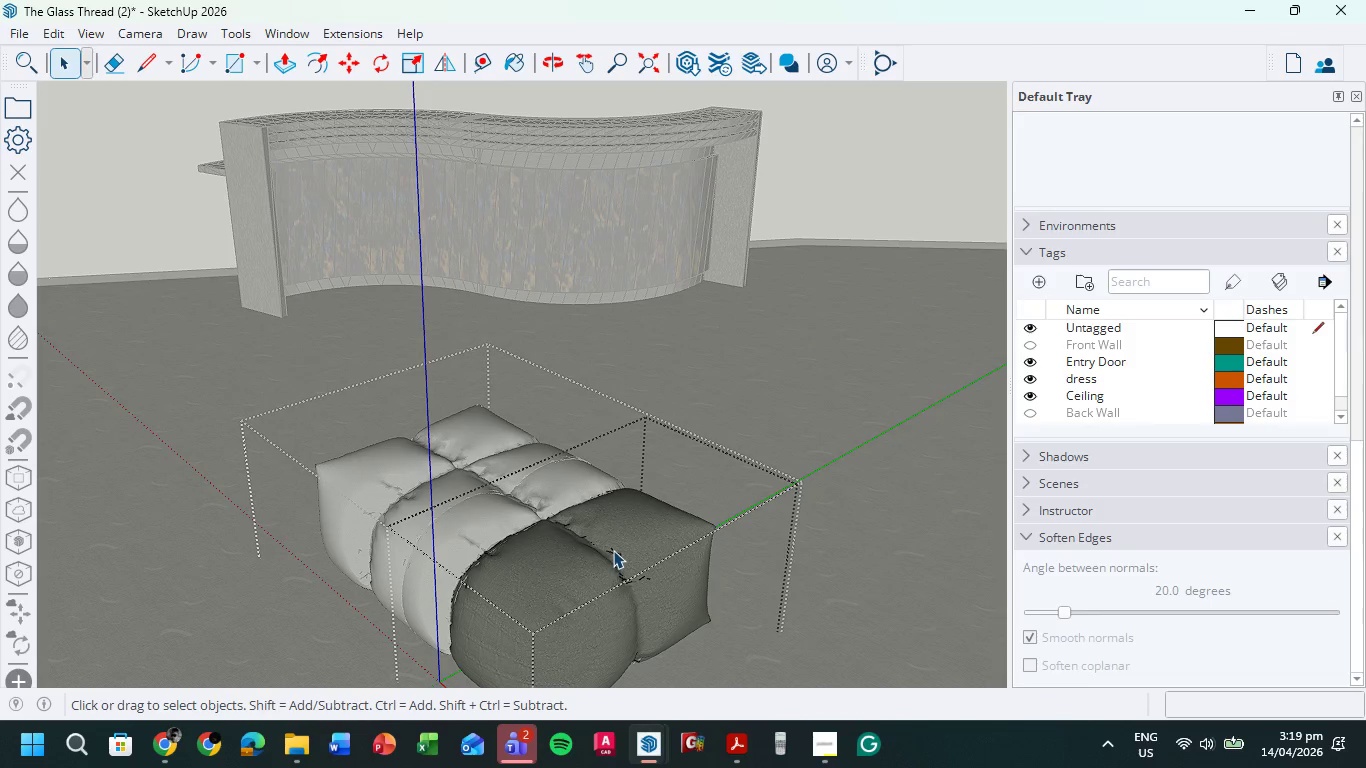 
scroll: coordinate [616, 549], scroll_direction: up, amount: 8.0
 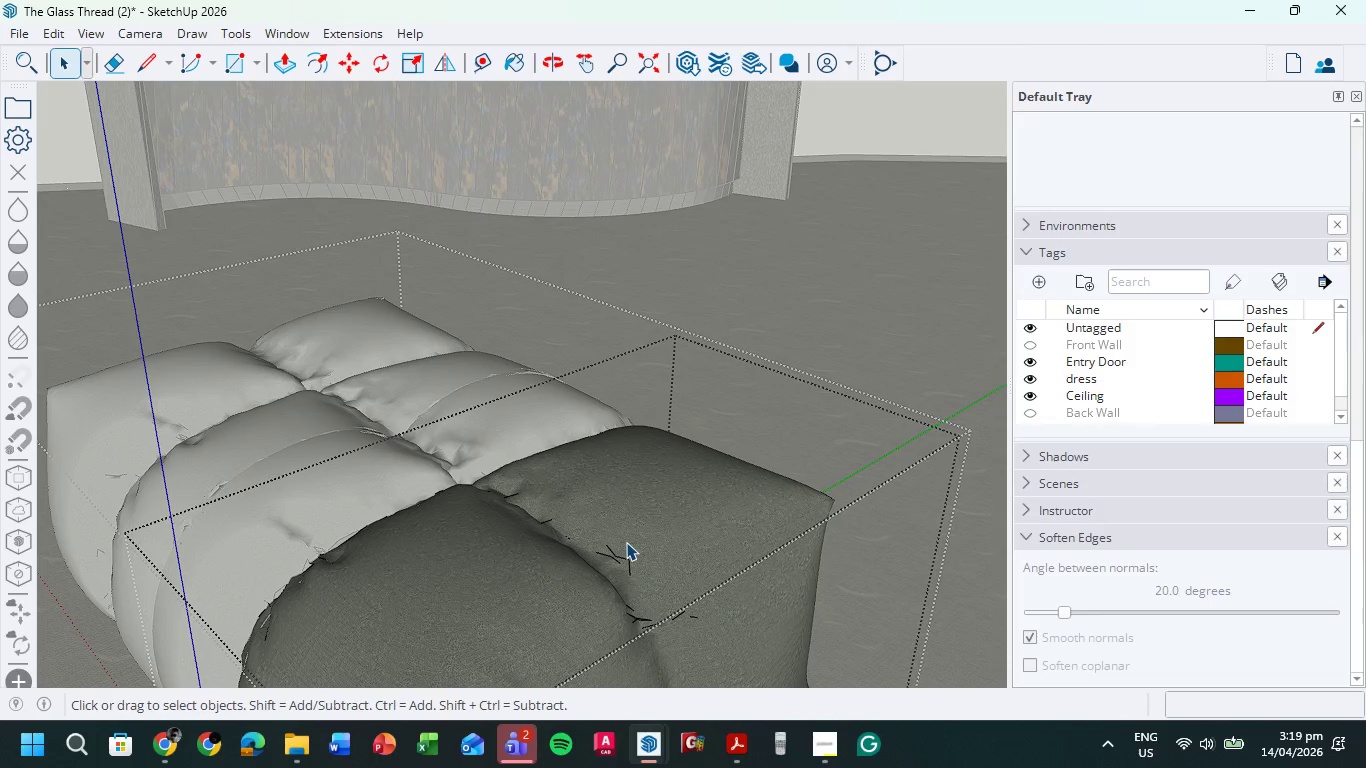 
key(E)
 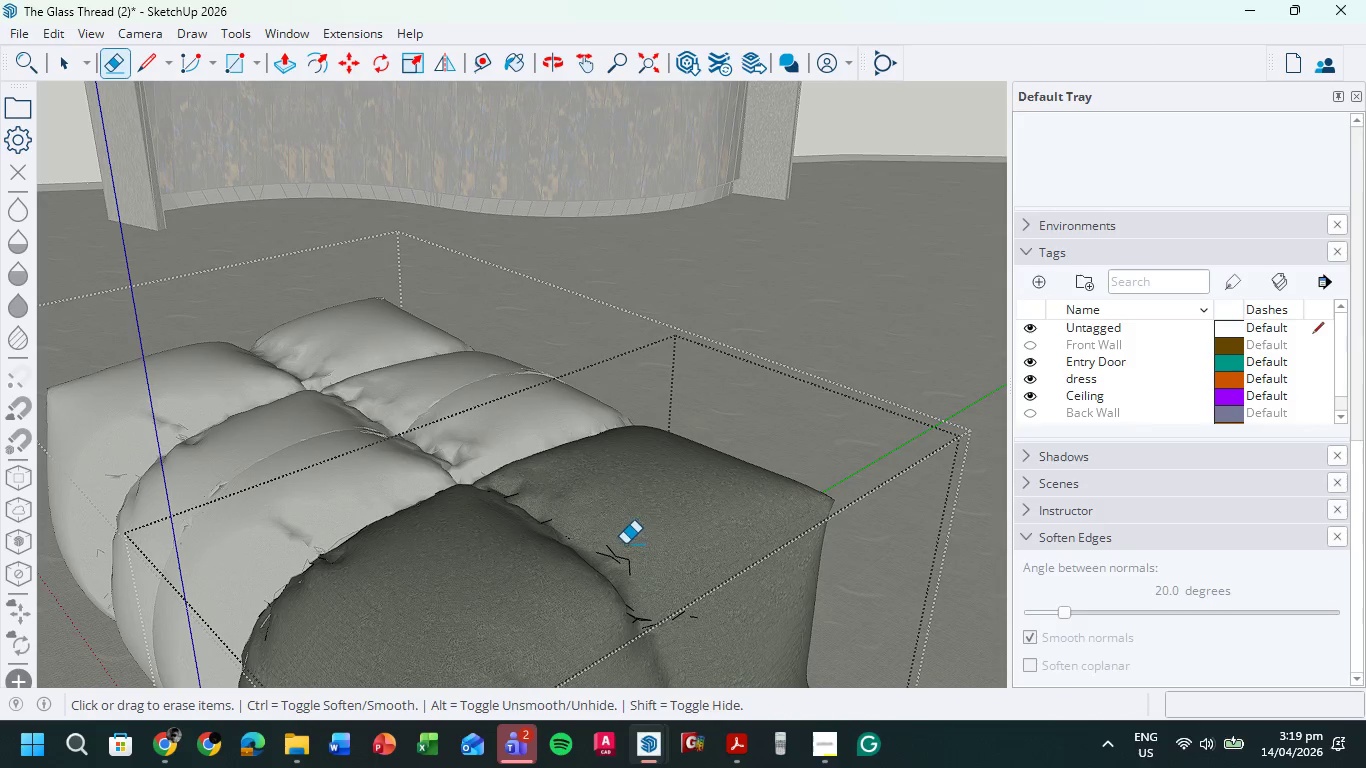 
left_click_drag(start_coordinate=[627, 543], to_coordinate=[597, 556])
 